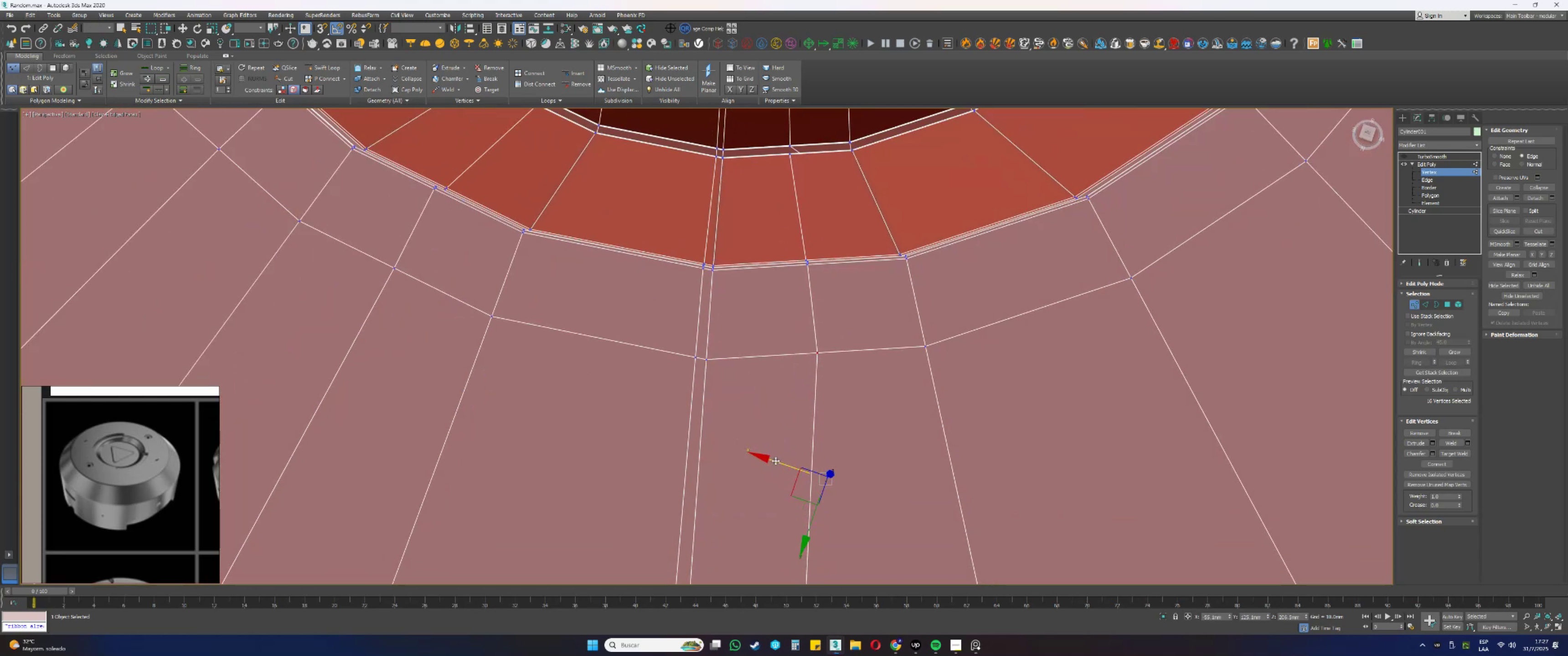 
key(Alt+AltLeft)
 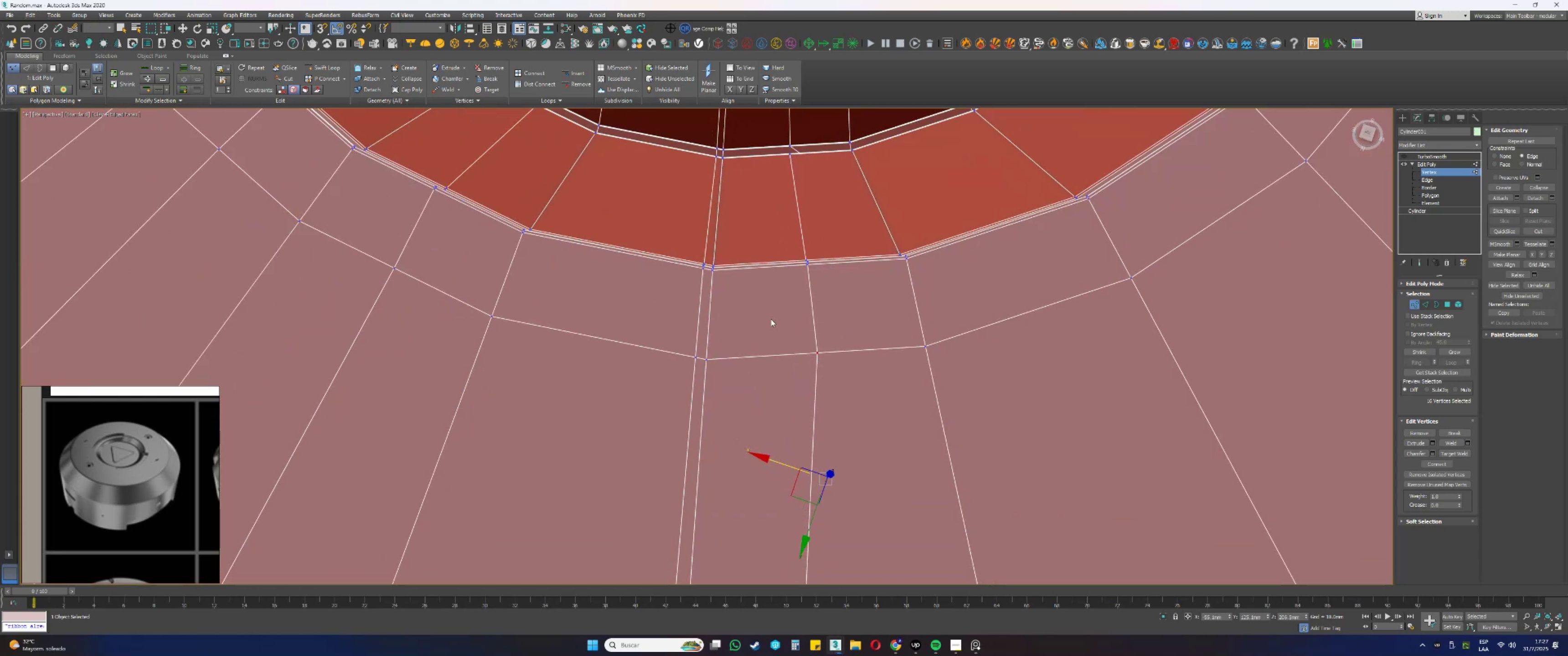 
left_click_drag(start_coordinate=[772, 301], to_coordinate=[848, 368])
 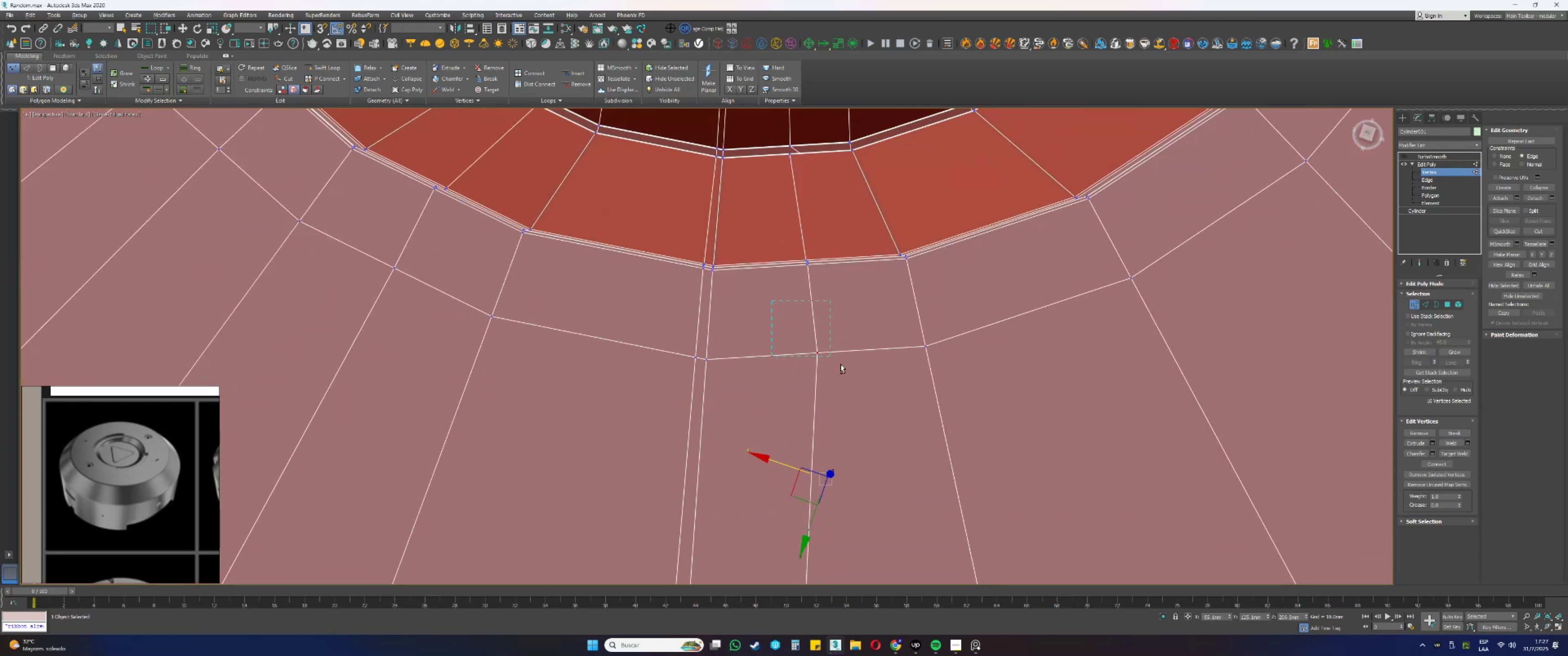 
scroll: coordinate [846, 356], scroll_direction: down, amount: 2.0
 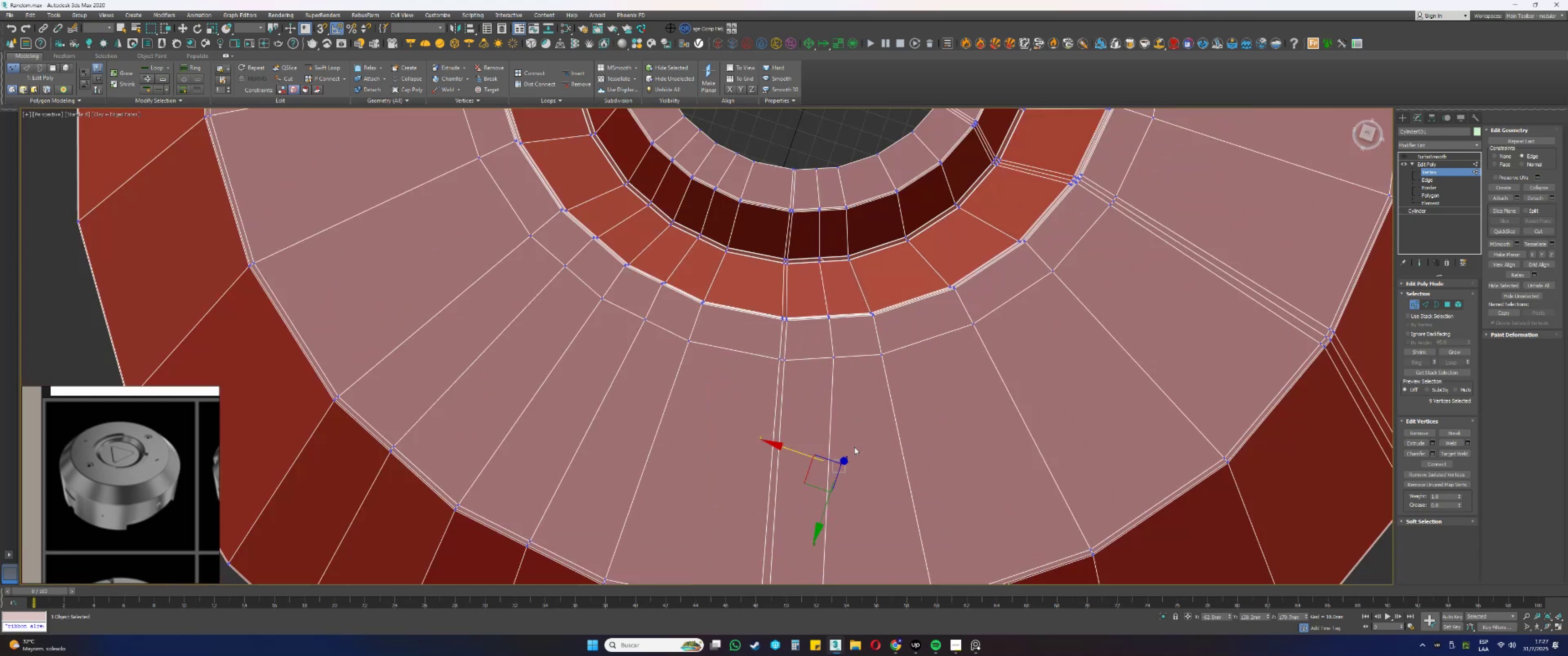 
hold_key(key=AltLeft, duration=0.42)
 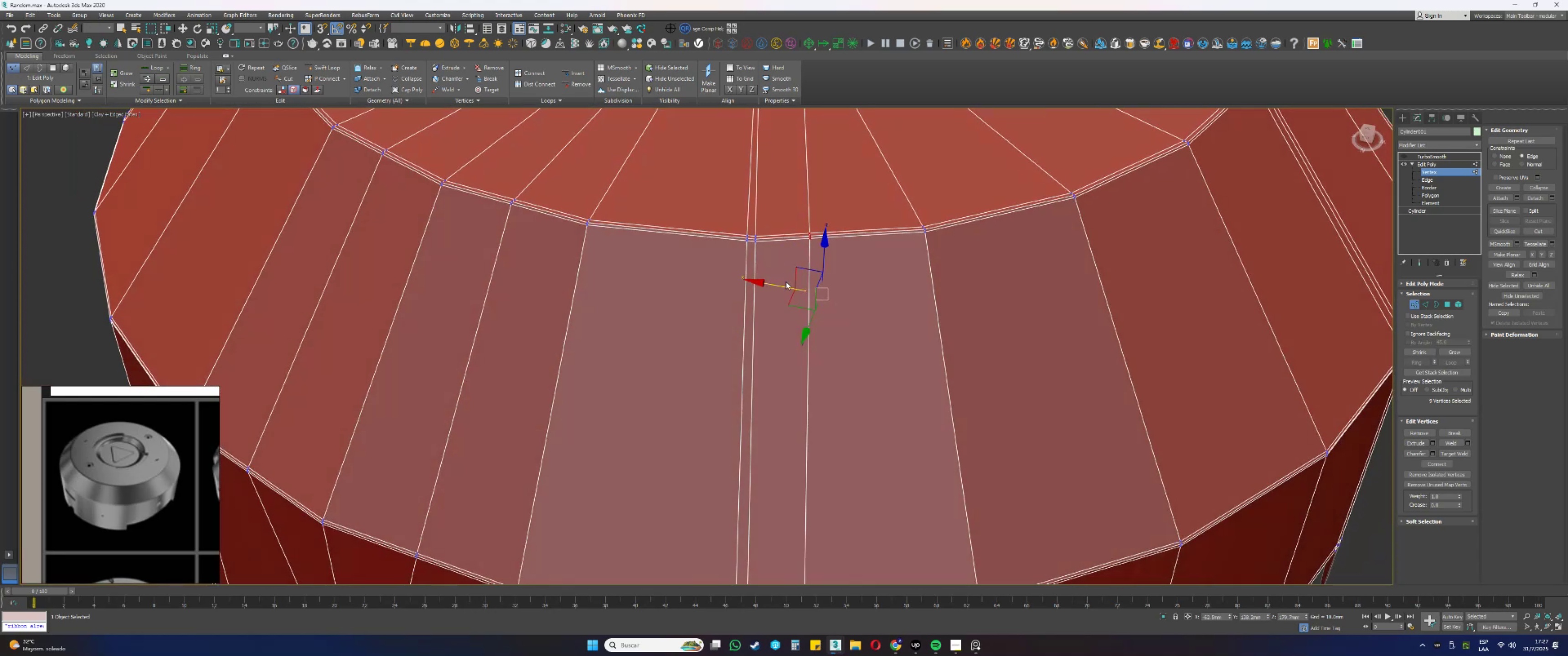 
left_click_drag(start_coordinate=[776, 285], to_coordinate=[797, 295])
 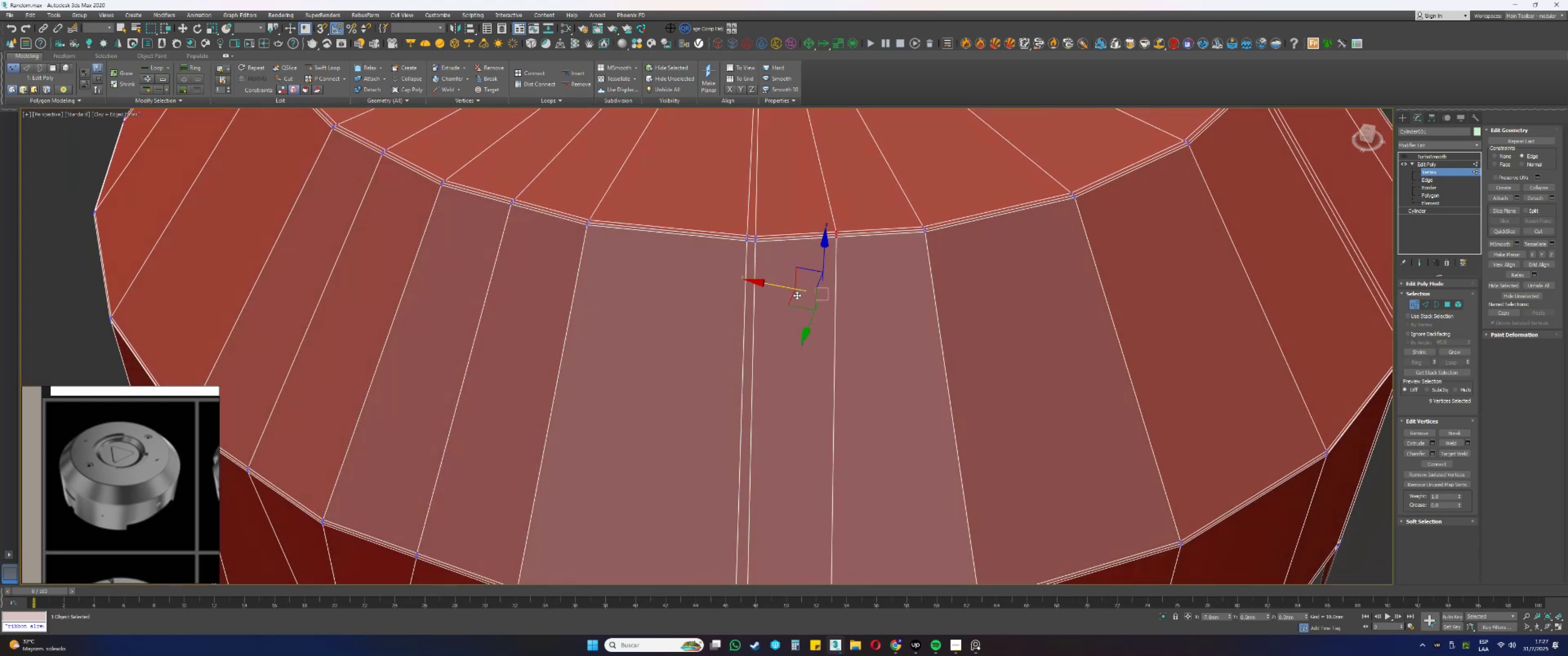 
hold_key(key=AltLeft, duration=0.3)
left_click_drag(start_coordinate=[779, 202], to_coordinate=[887, 280])
 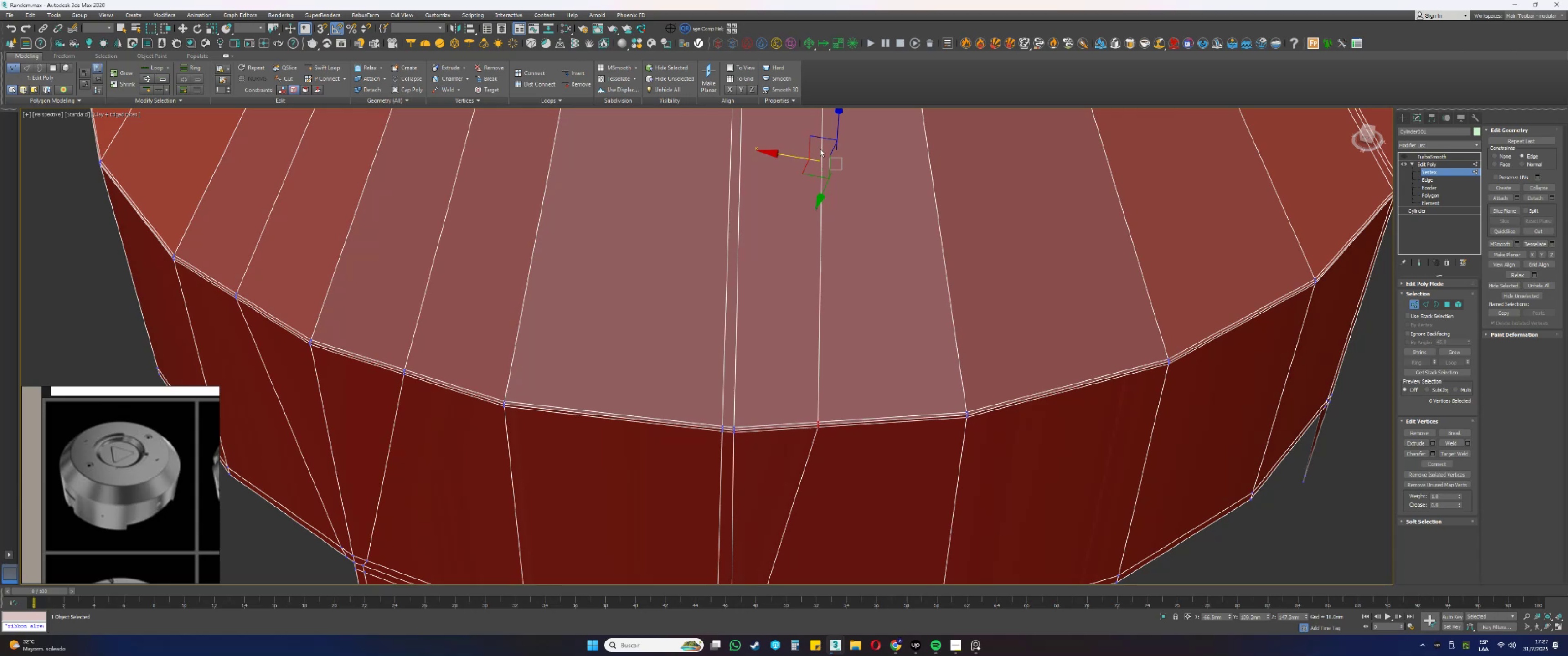 
left_click_drag(start_coordinate=[787, 158], to_coordinate=[810, 172])
 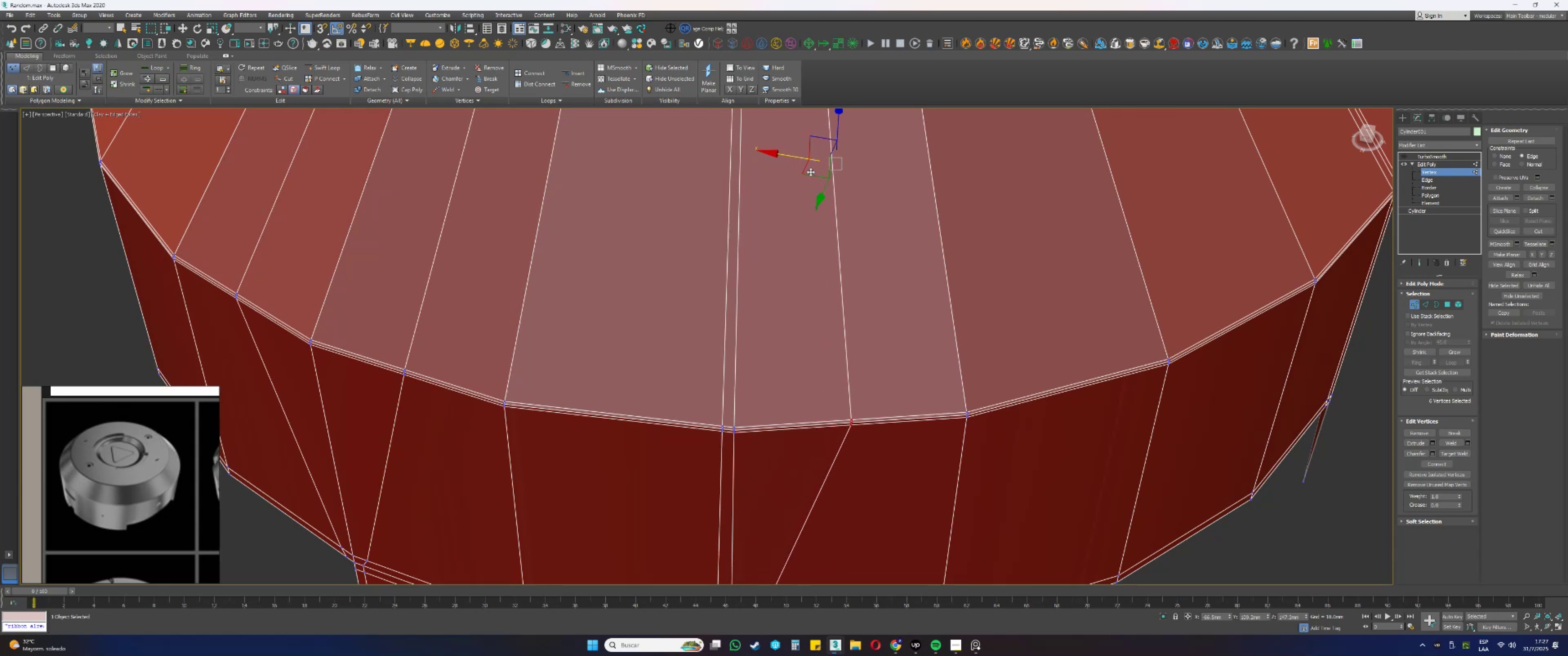 
scroll: coordinate [807, 189], scroll_direction: down, amount: 2.0
 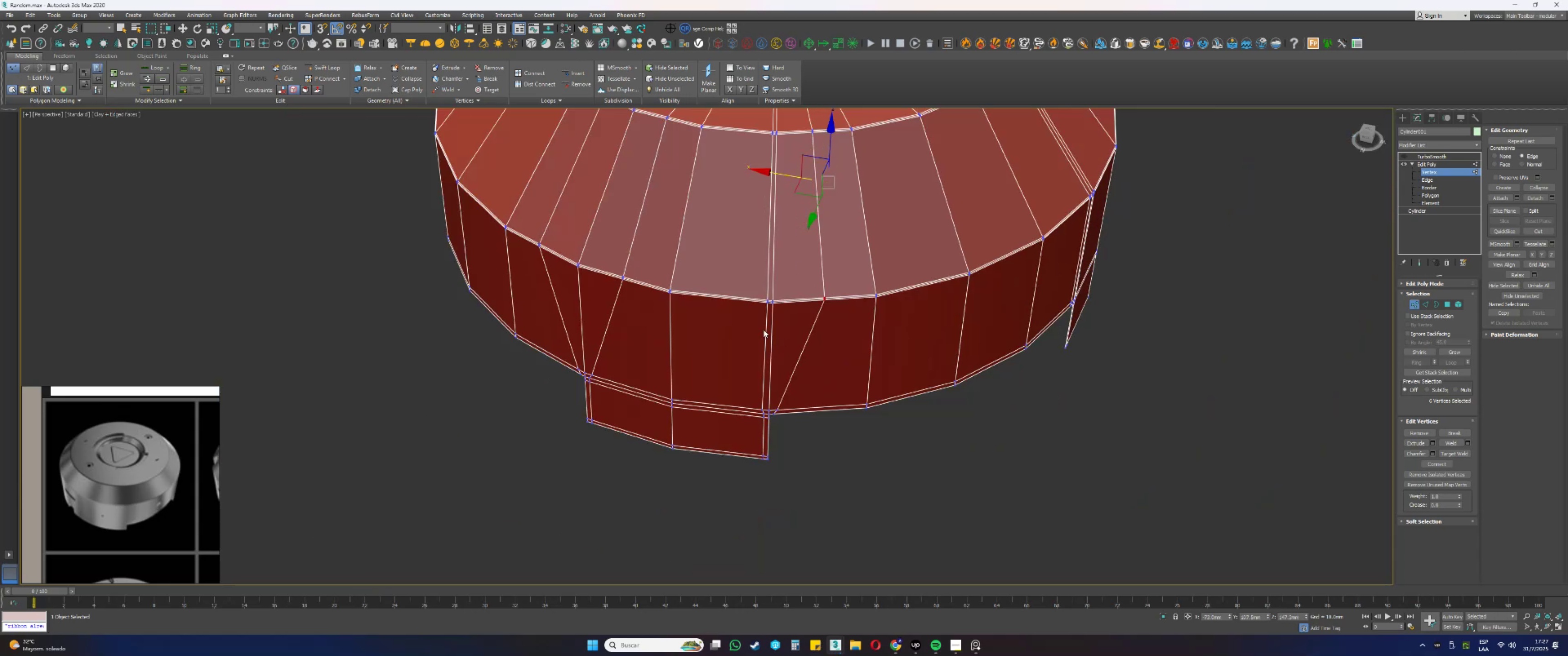 
scroll: coordinate [783, 197], scroll_direction: up, amount: 3.0
 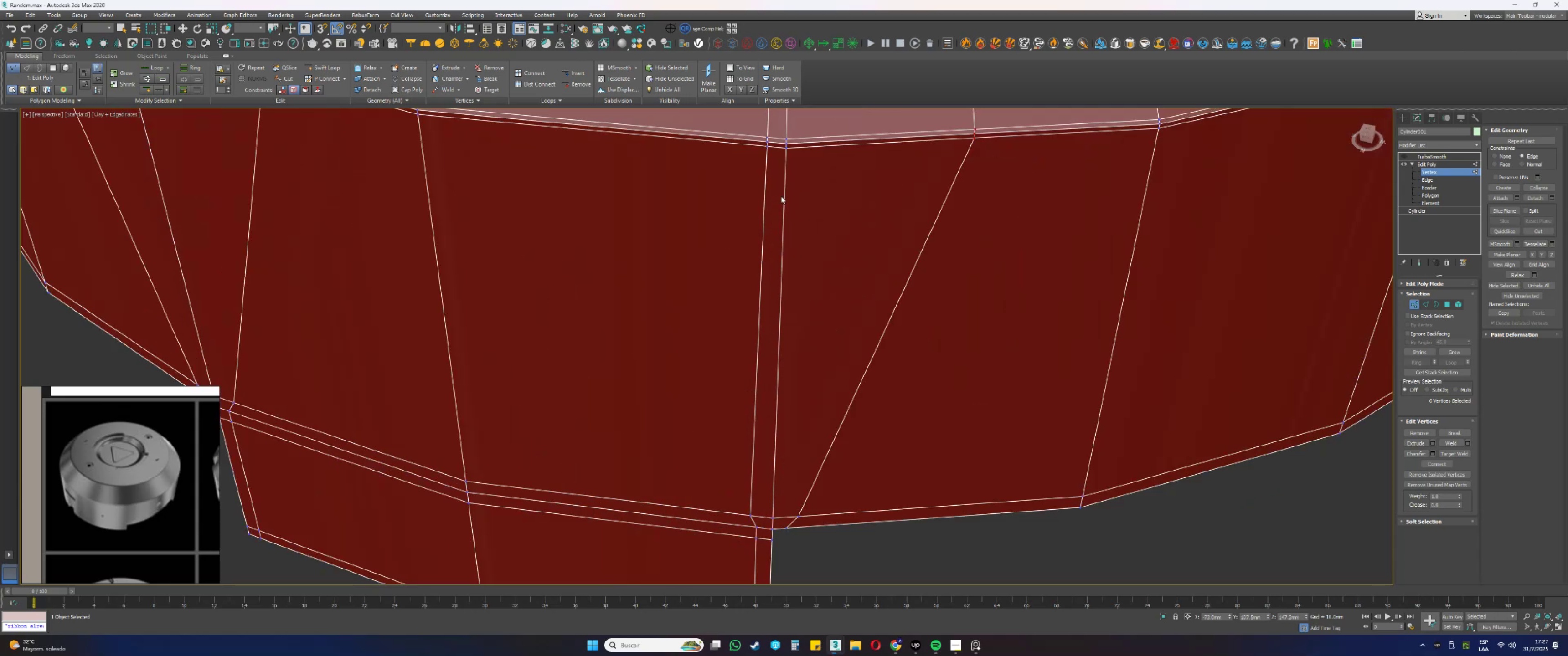 
left_click_drag(start_coordinate=[775, 305], to_coordinate=[753, 253])
 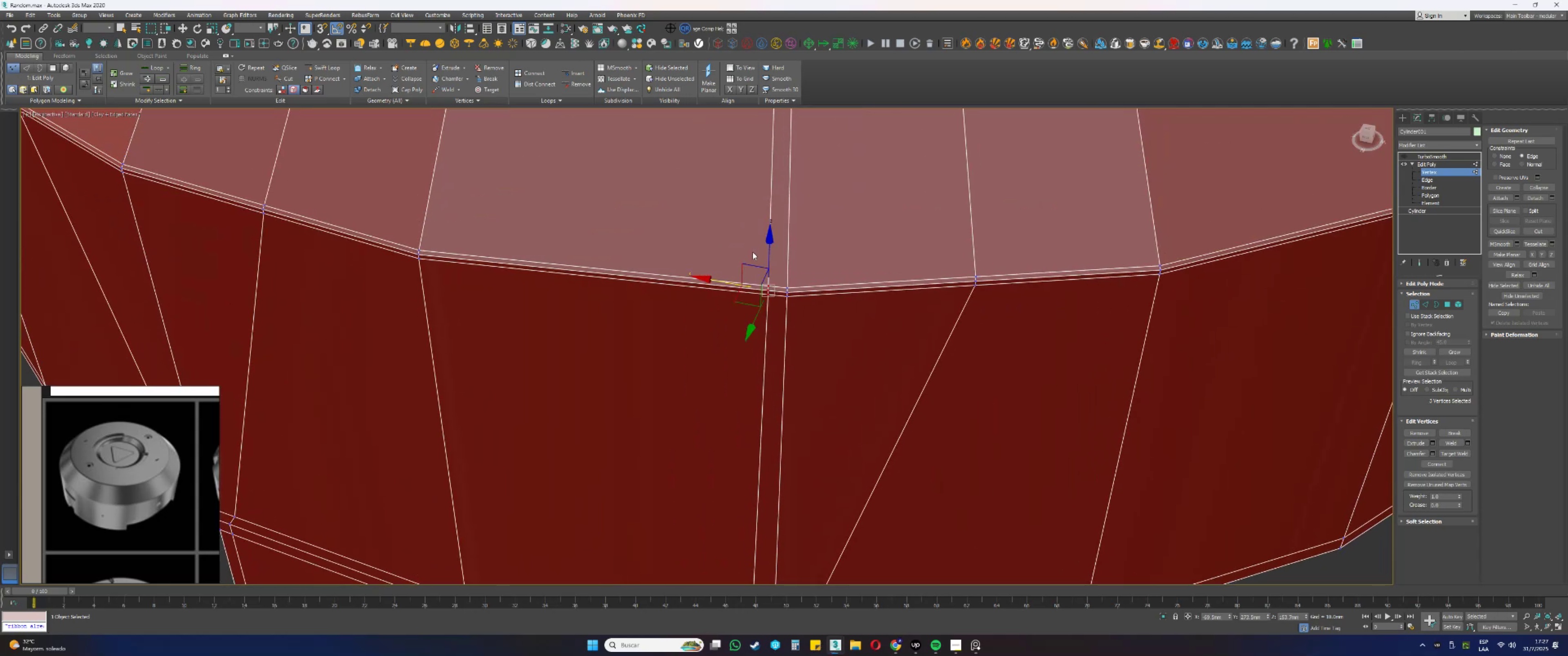 
scroll: coordinate [764, 313], scroll_direction: down, amount: 3.0
 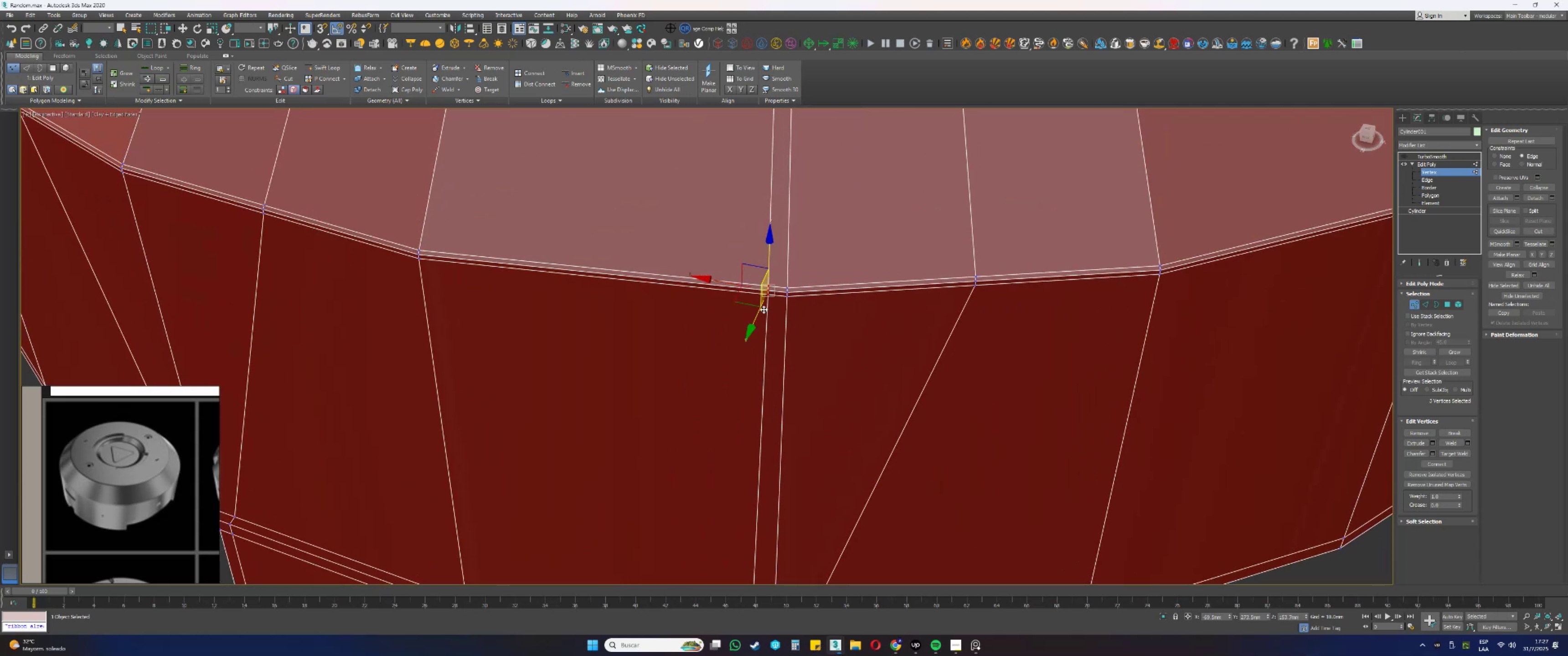 
key(F3)
 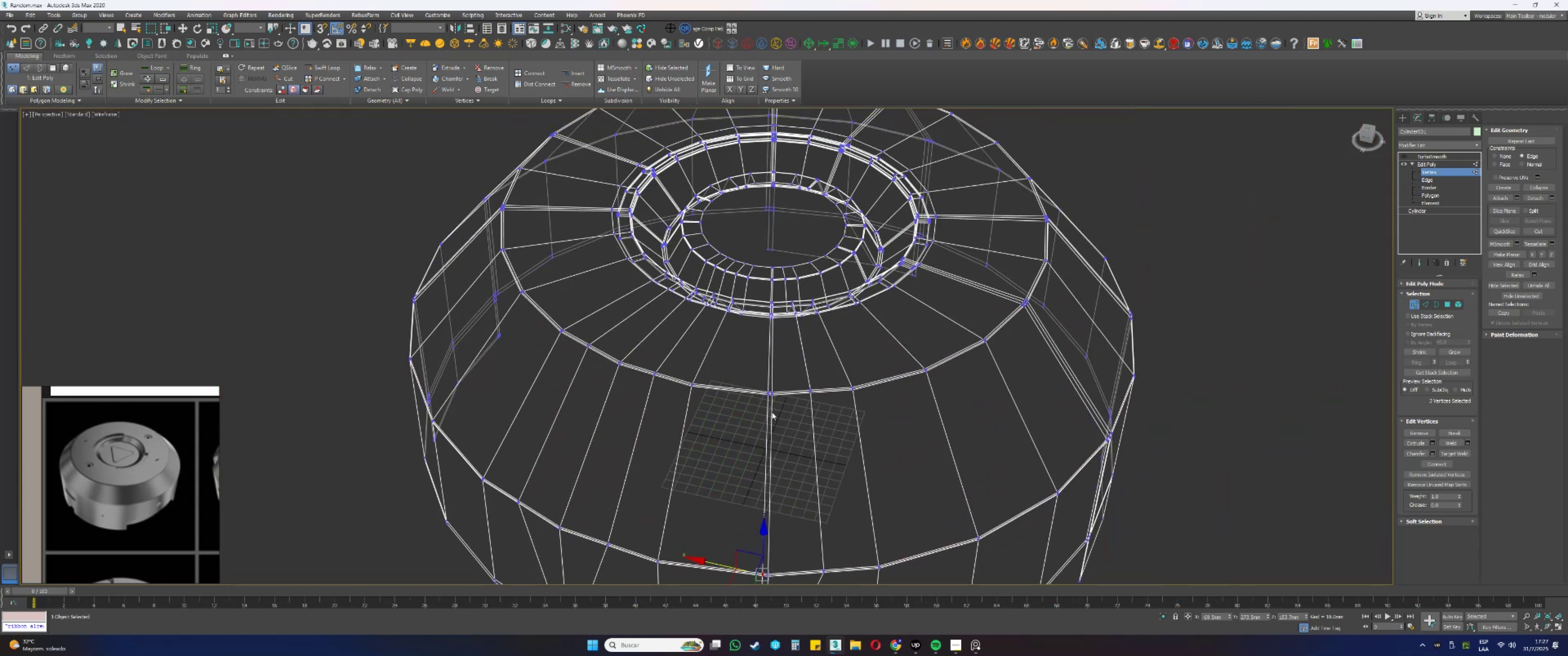 
scroll: coordinate [768, 409], scroll_direction: up, amount: 3.0
 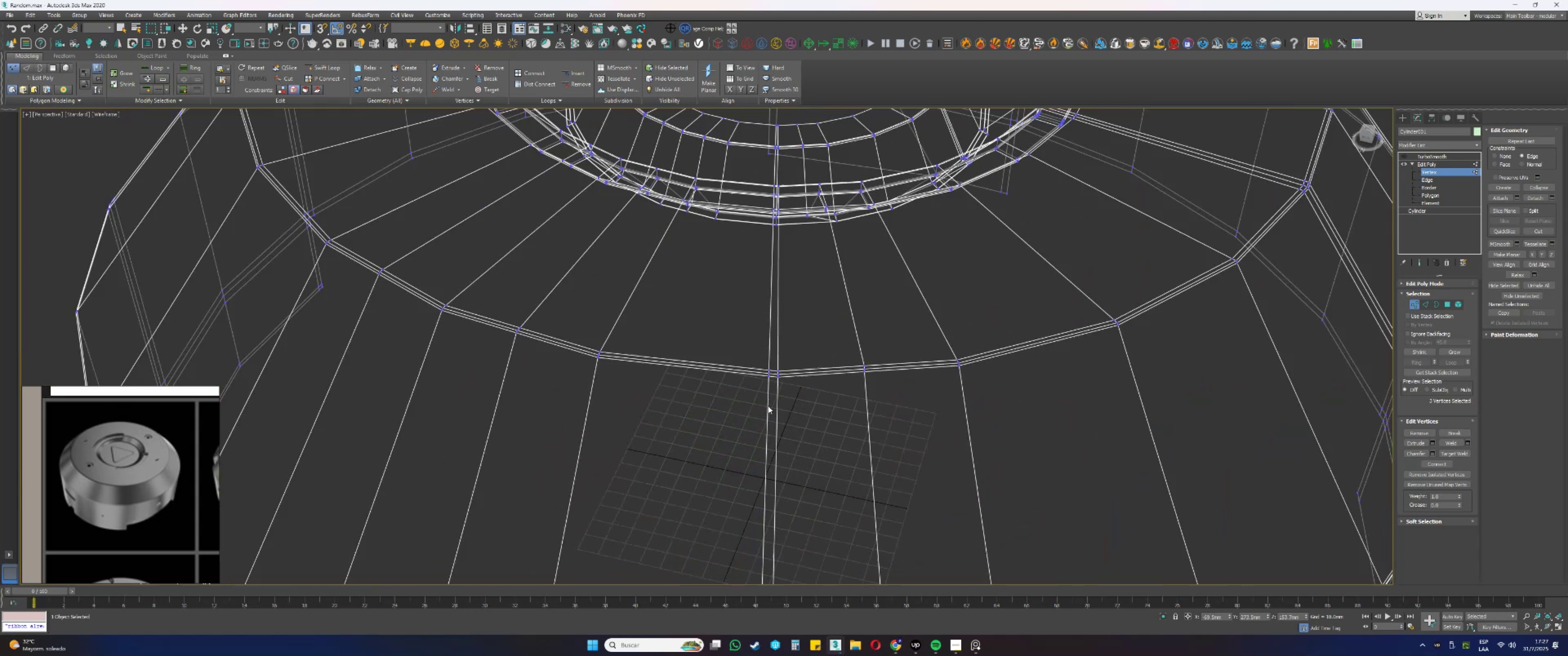 
hold_key(key=ControlLeft, duration=0.49)
left_click_drag(start_coordinate=[775, 384], to_coordinate=[750, 323])
 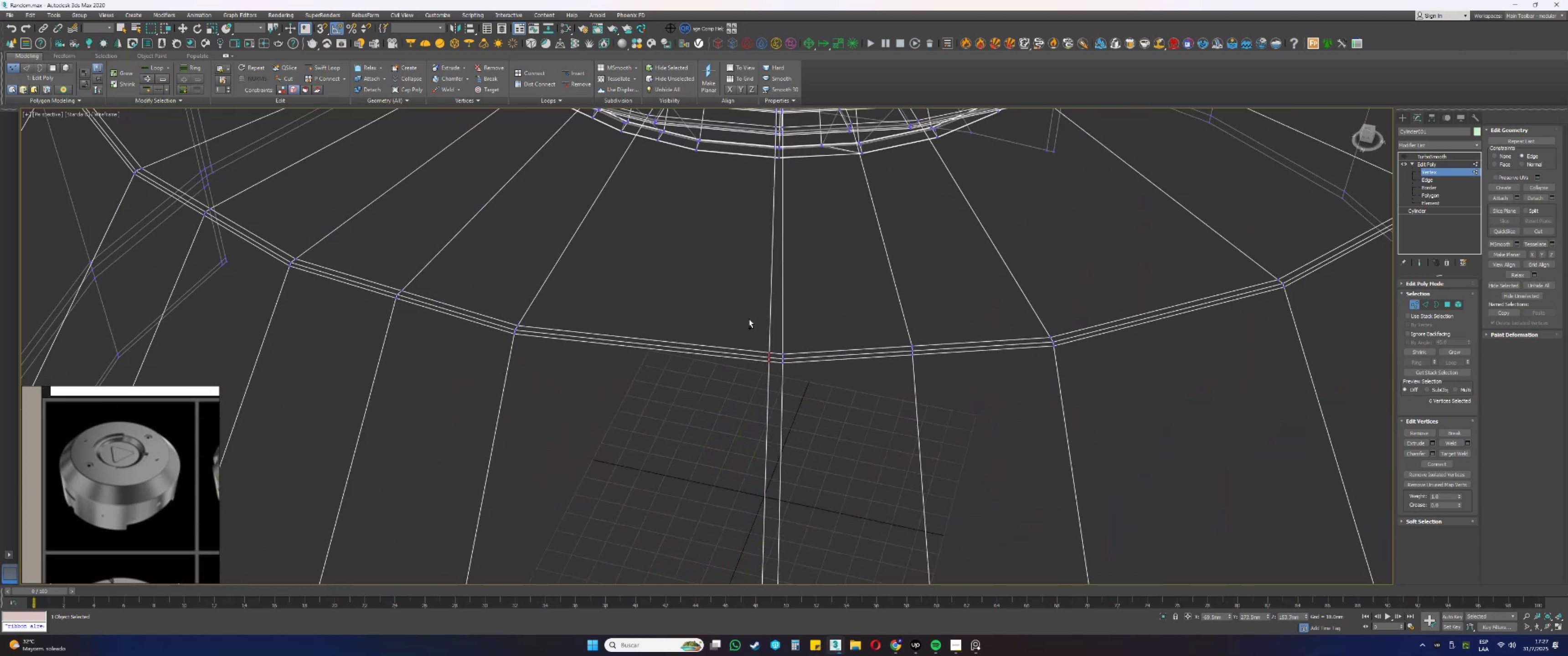 
hold_key(key=AltLeft, duration=0.54)
 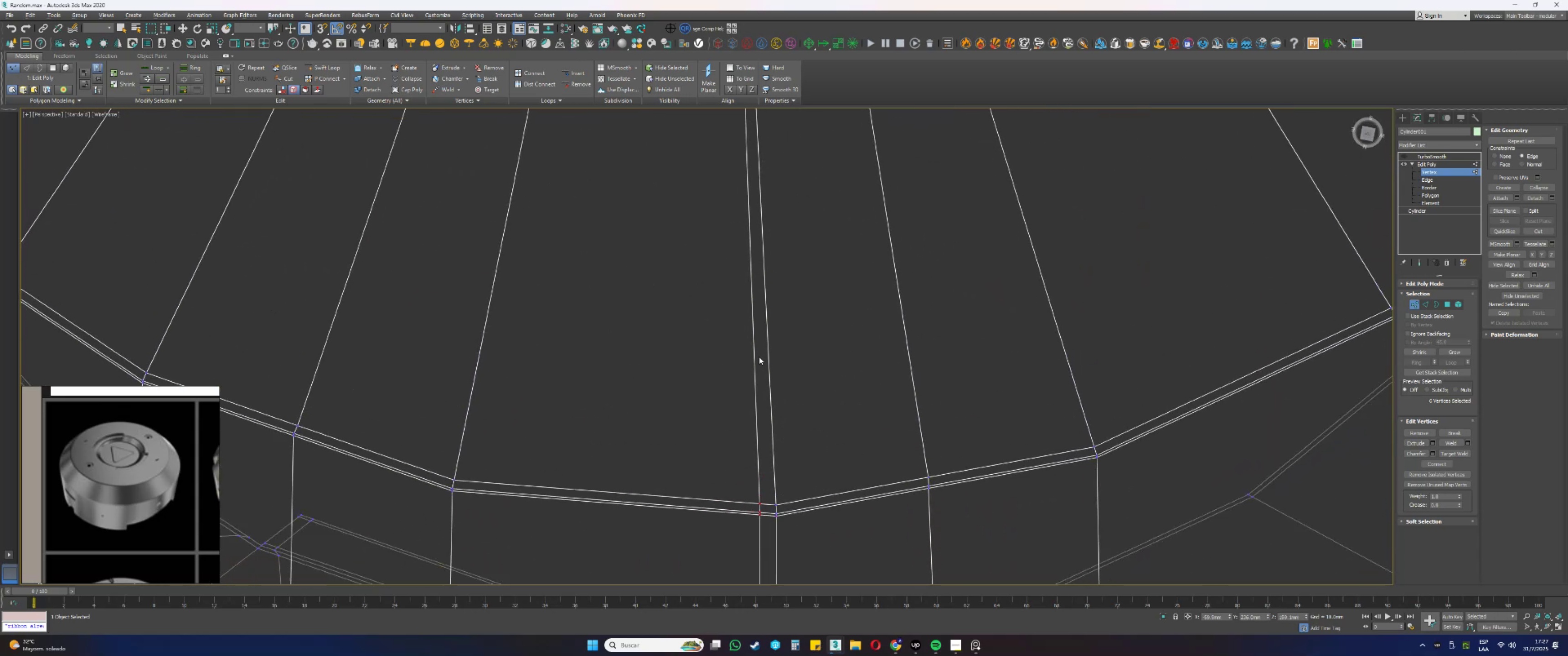 
hold_key(key=AltLeft, duration=0.71)
 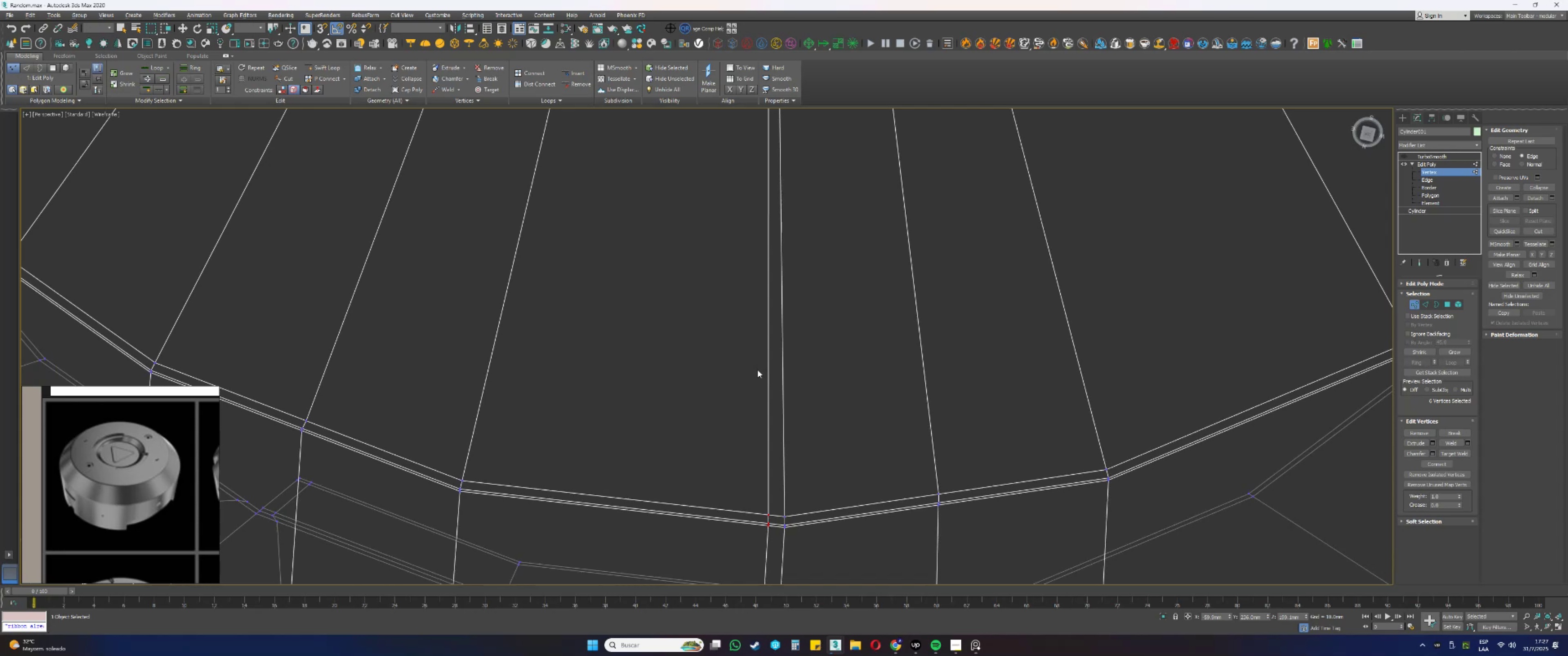 
scroll: coordinate [761, 453], scroll_direction: down, amount: 1.0
 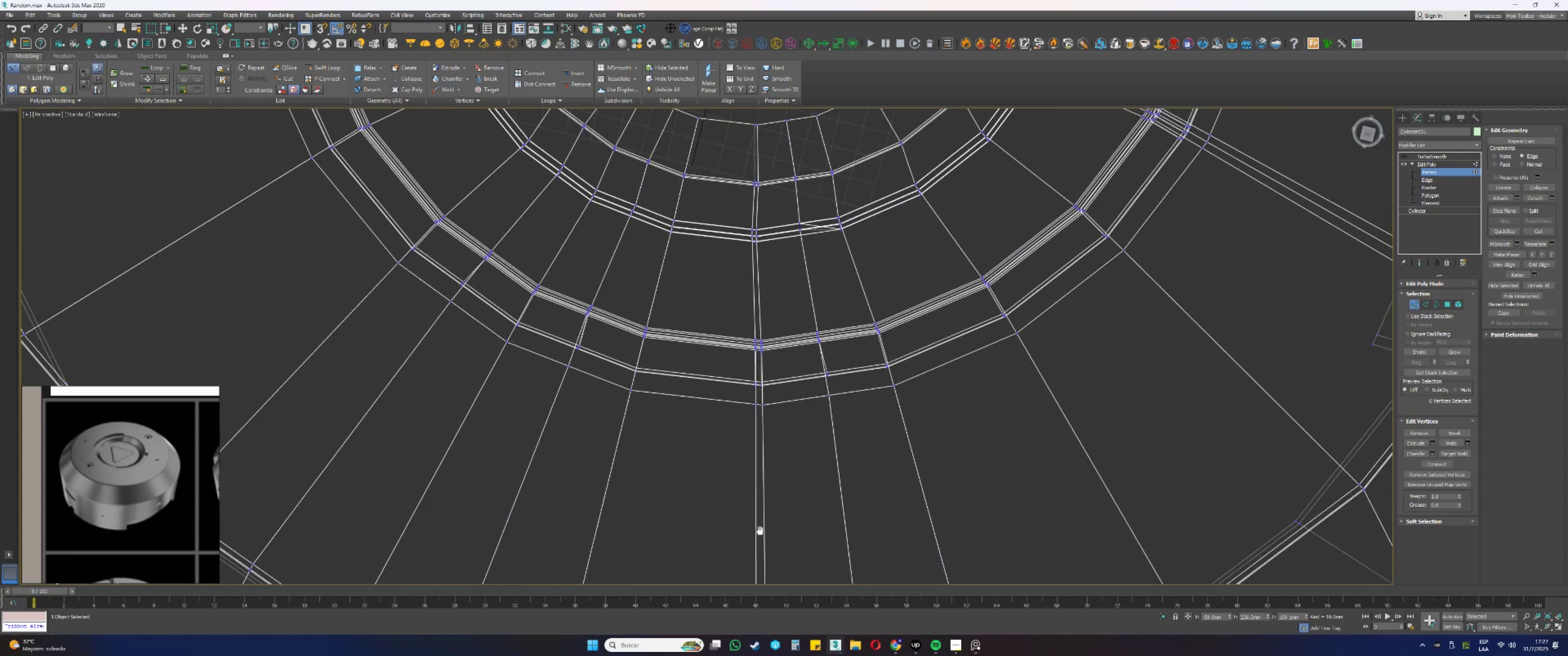 
scroll: coordinate [763, 443], scroll_direction: up, amount: 4.0
 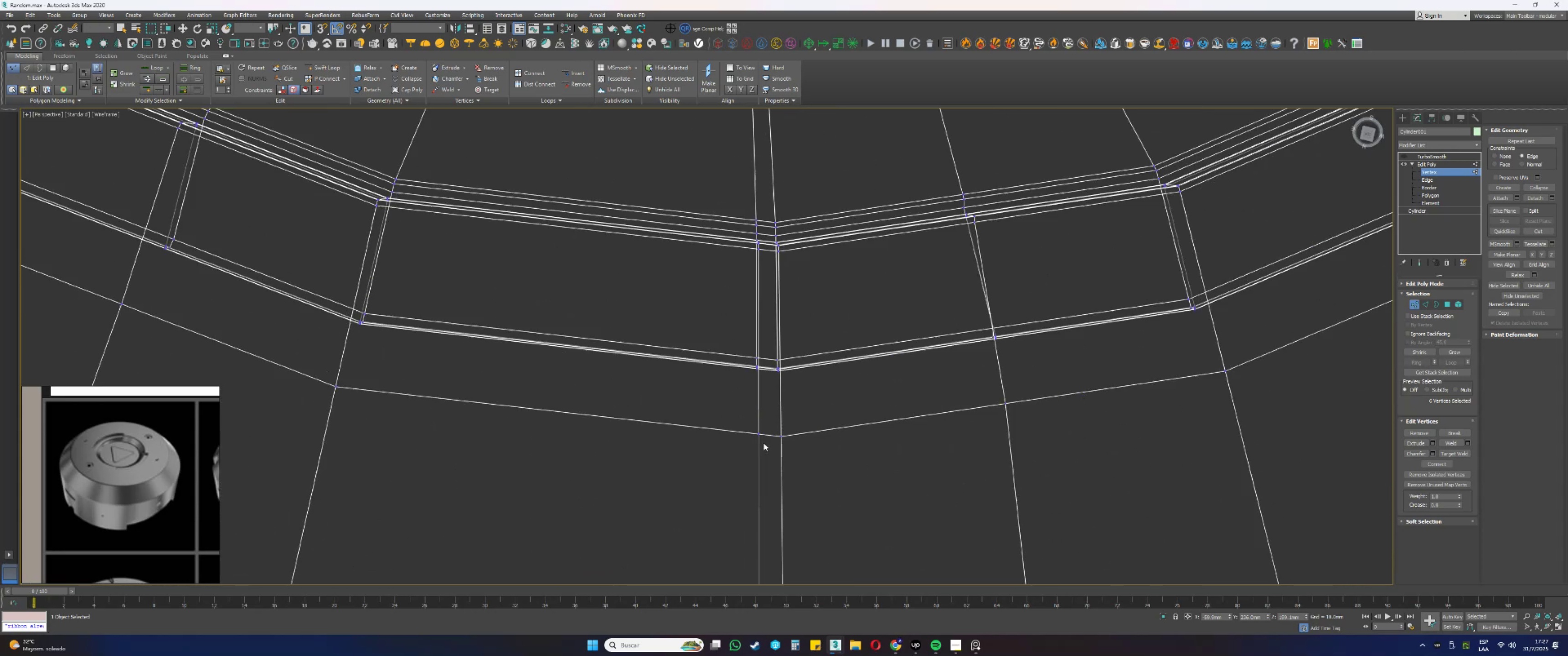 
hold_key(key=ControlLeft, duration=0.46)
left_click_drag(start_coordinate=[765, 460], to_coordinate=[717, 250])
 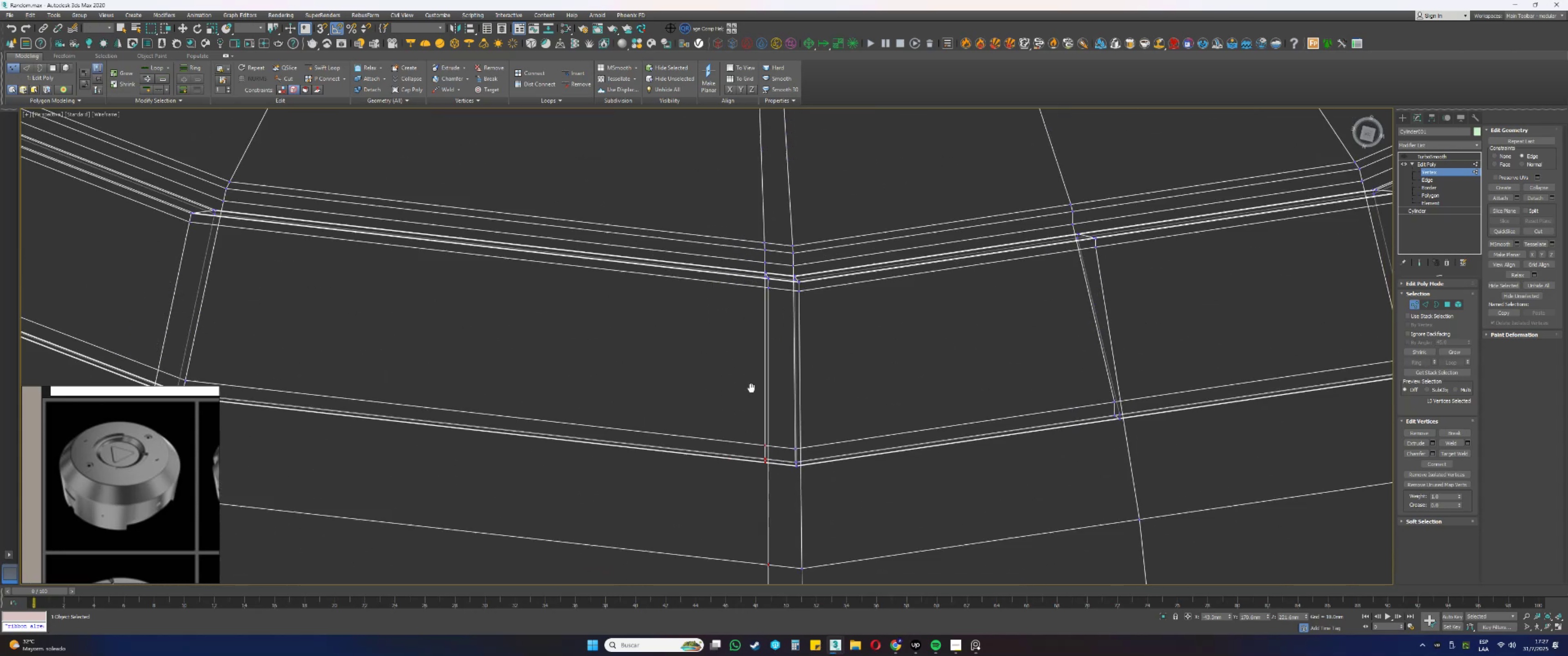 
hold_key(key=ControlLeft, duration=0.49)
left_click_drag(start_coordinate=[784, 451], to_coordinate=[738, 290])
 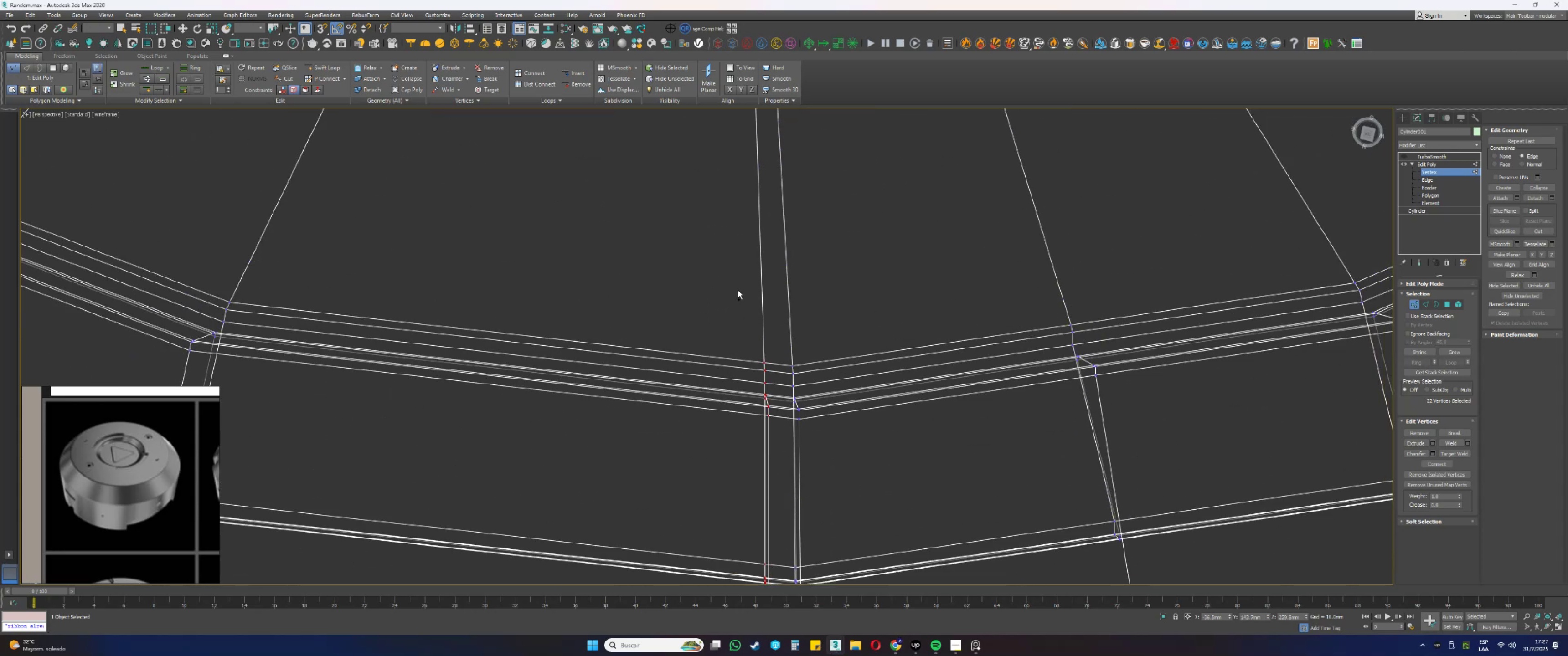 
scroll: coordinate [750, 358], scroll_direction: down, amount: 2.0
 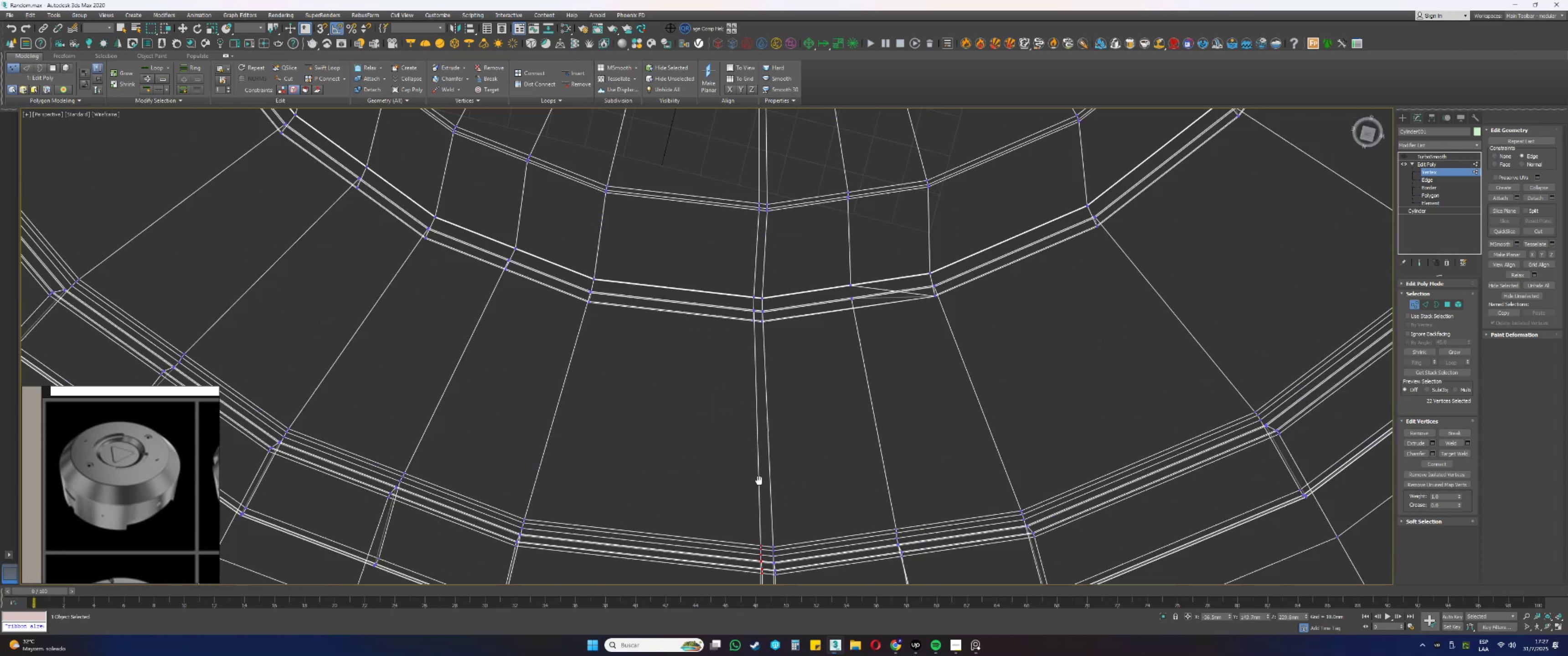 
scroll: coordinate [751, 317], scroll_direction: up, amount: 3.0
 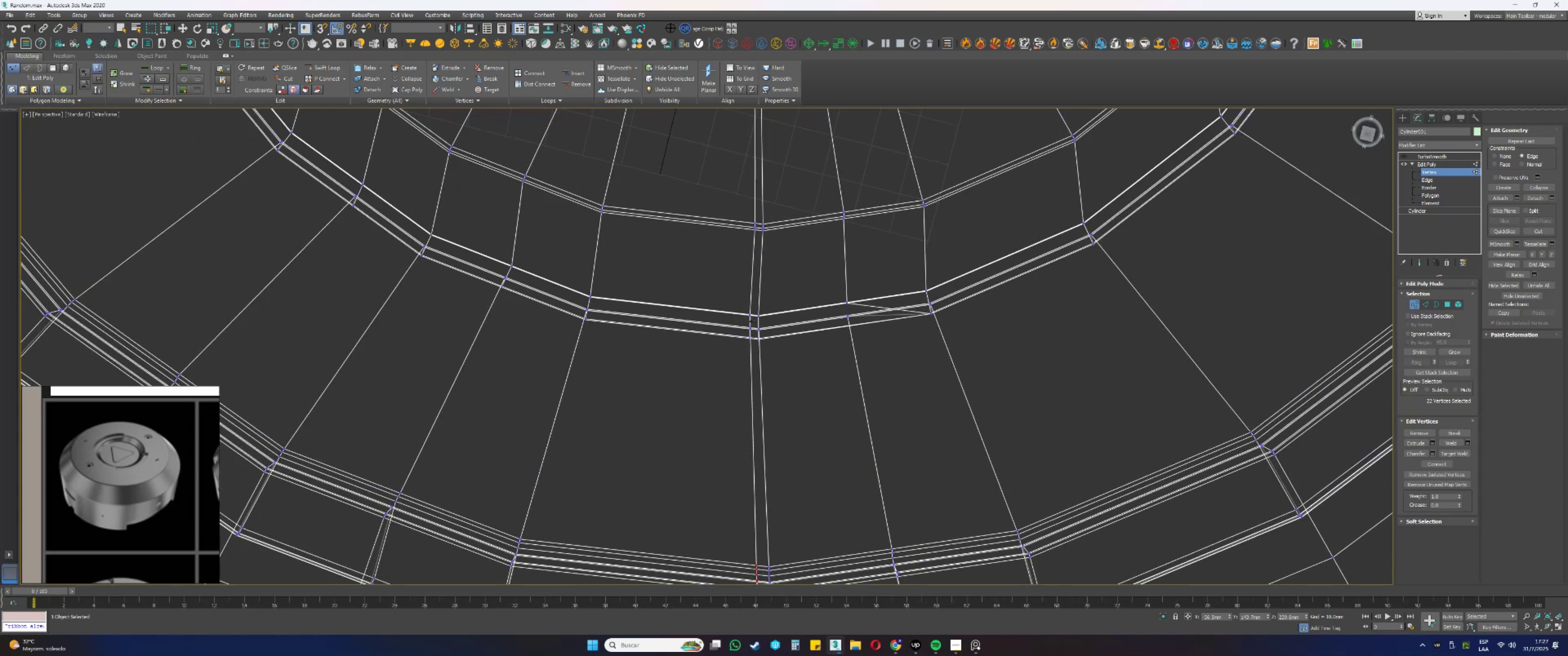 
hold_key(key=ControlLeft, duration=0.6)
left_click_drag(start_coordinate=[763, 405], to_coordinate=[721, 237])
 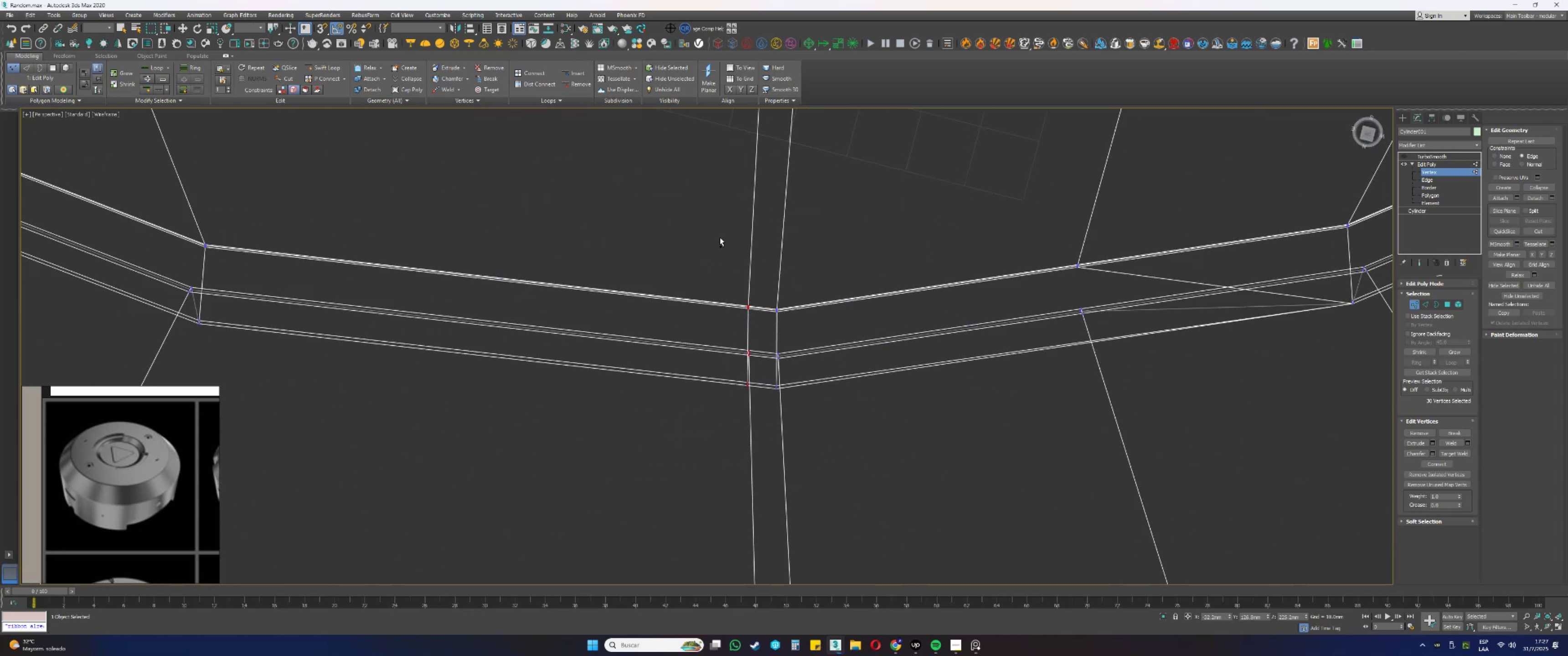 
scroll: coordinate [743, 343], scroll_direction: down, amount: 2.0
 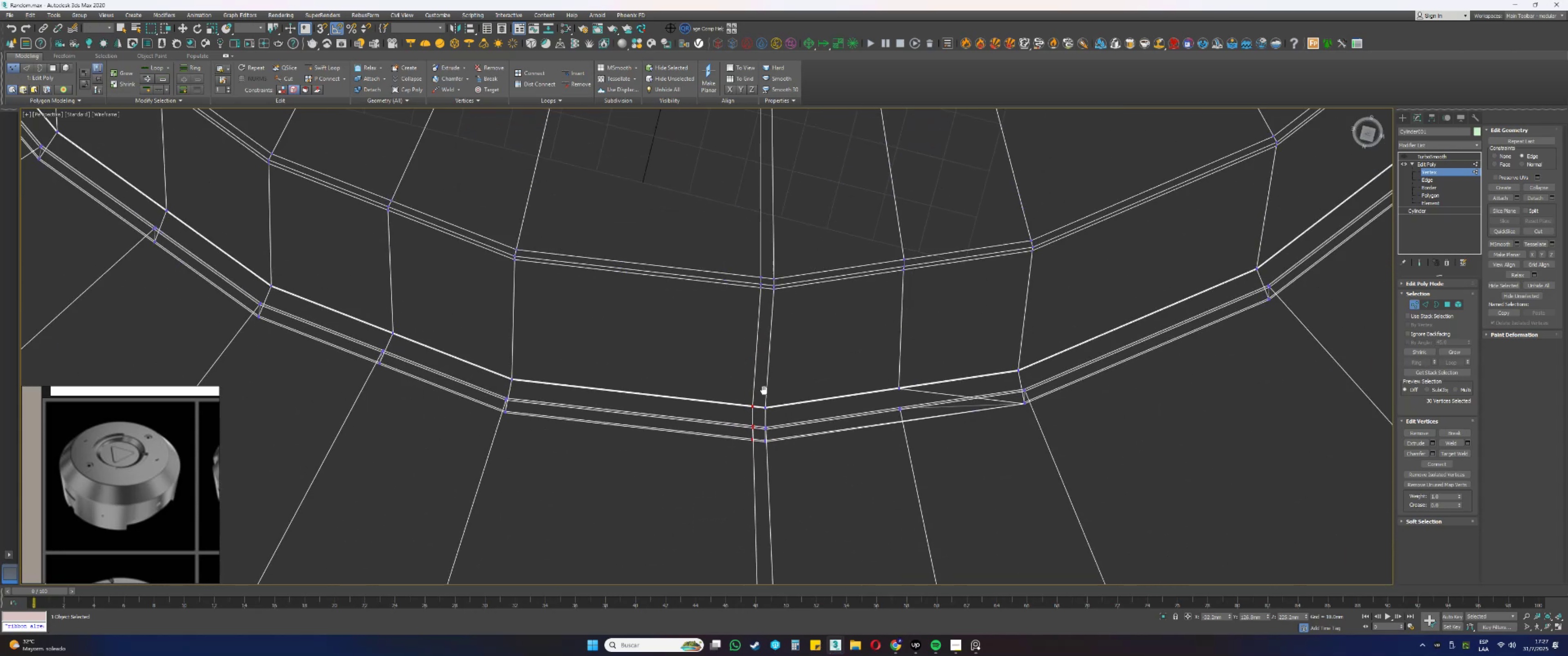 
scroll: coordinate [755, 332], scroll_direction: up, amount: 2.0
 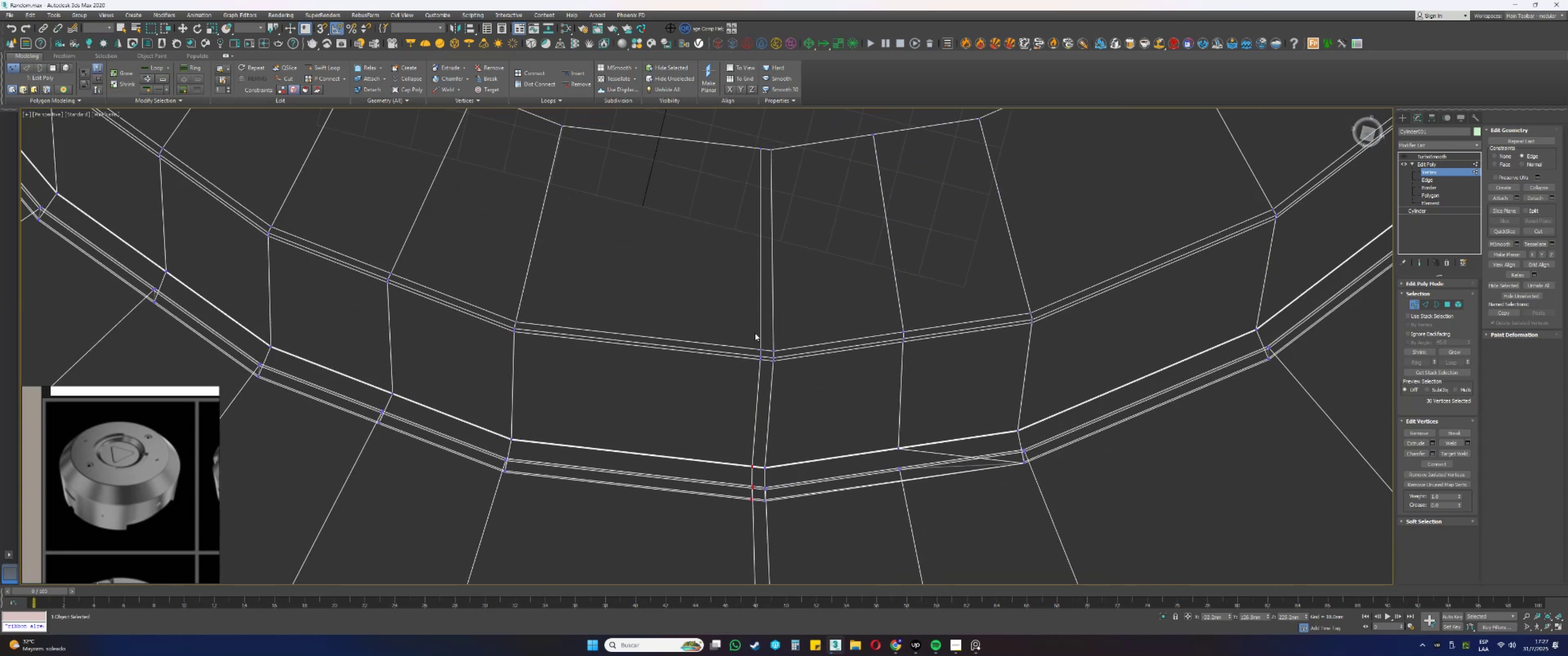 
hold_key(key=ControlLeft, duration=0.48)
left_click_drag(start_coordinate=[771, 417], to_coordinate=[741, 325])
 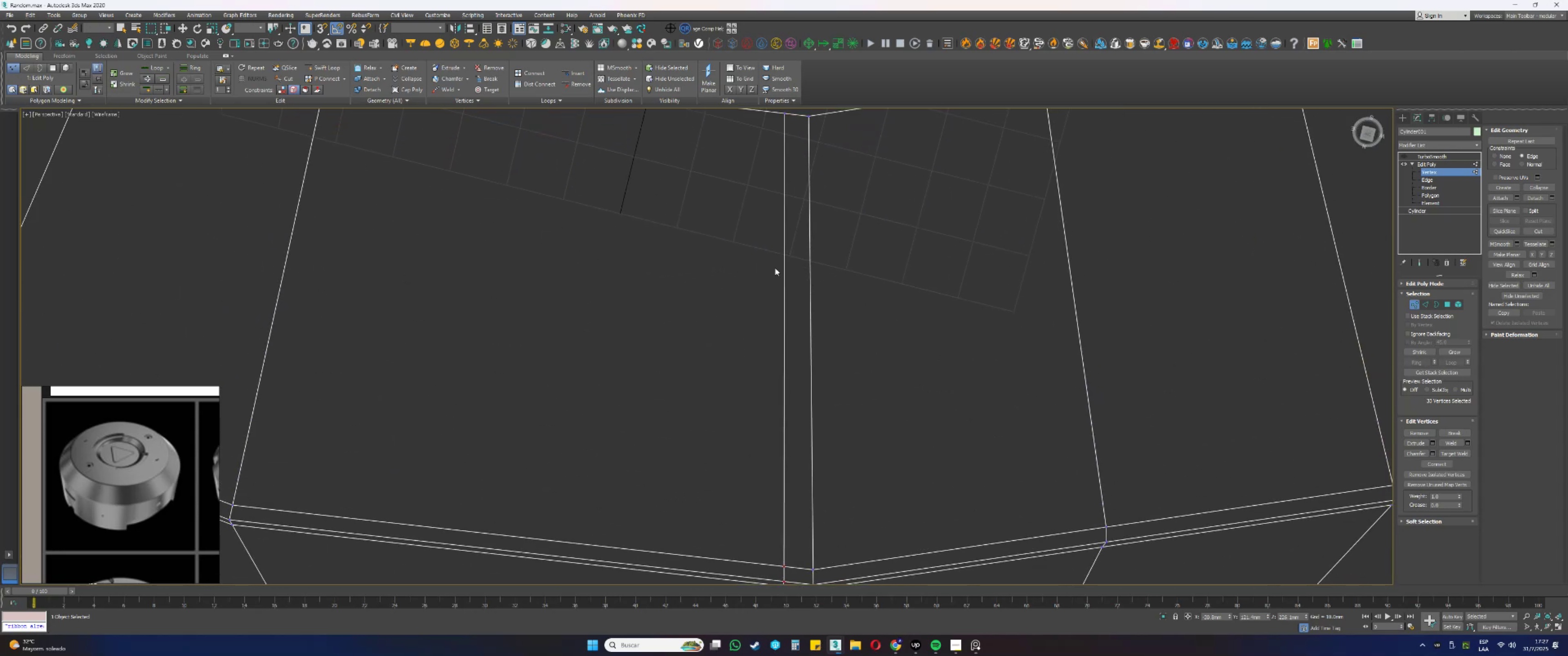 
key(Control+ControlLeft)
 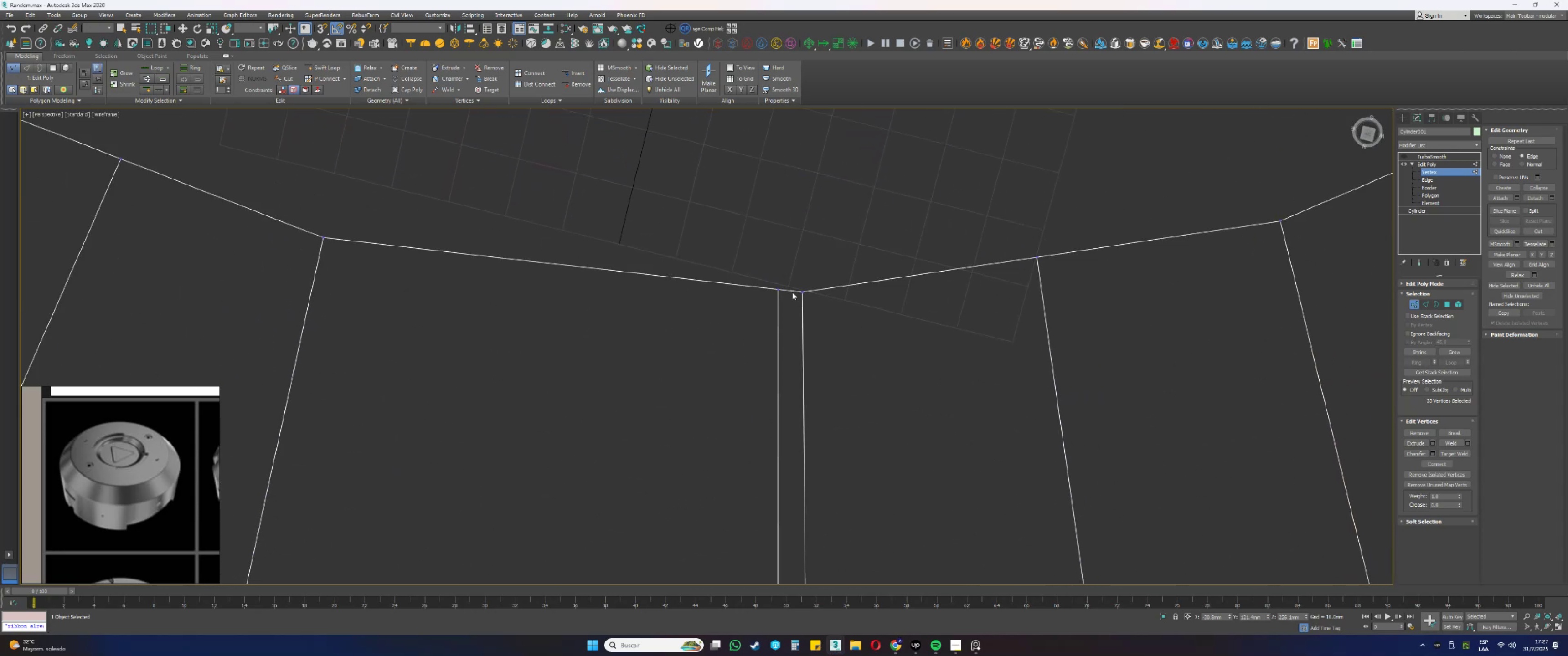 
left_click_drag(start_coordinate=[792, 308], to_coordinate=[763, 226])
 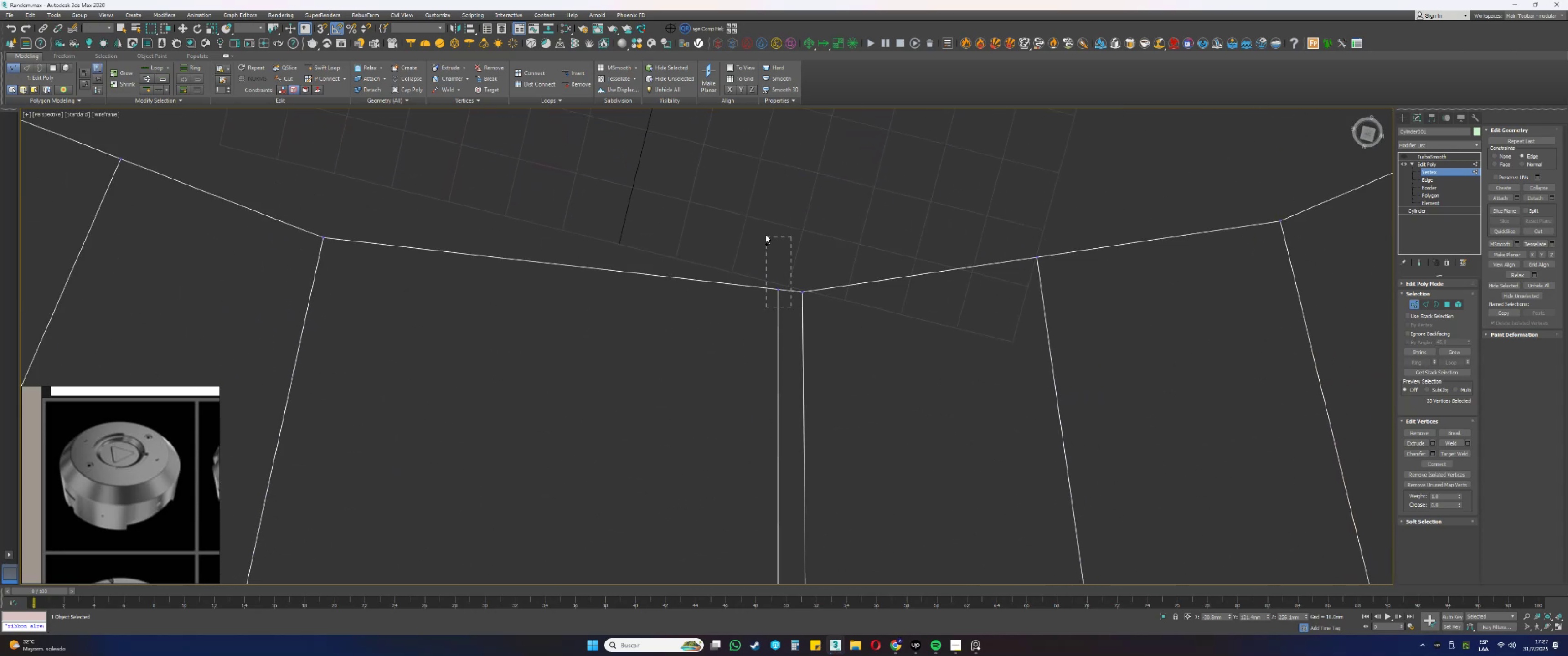 
scroll: coordinate [747, 259], scroll_direction: down, amount: 6.0
 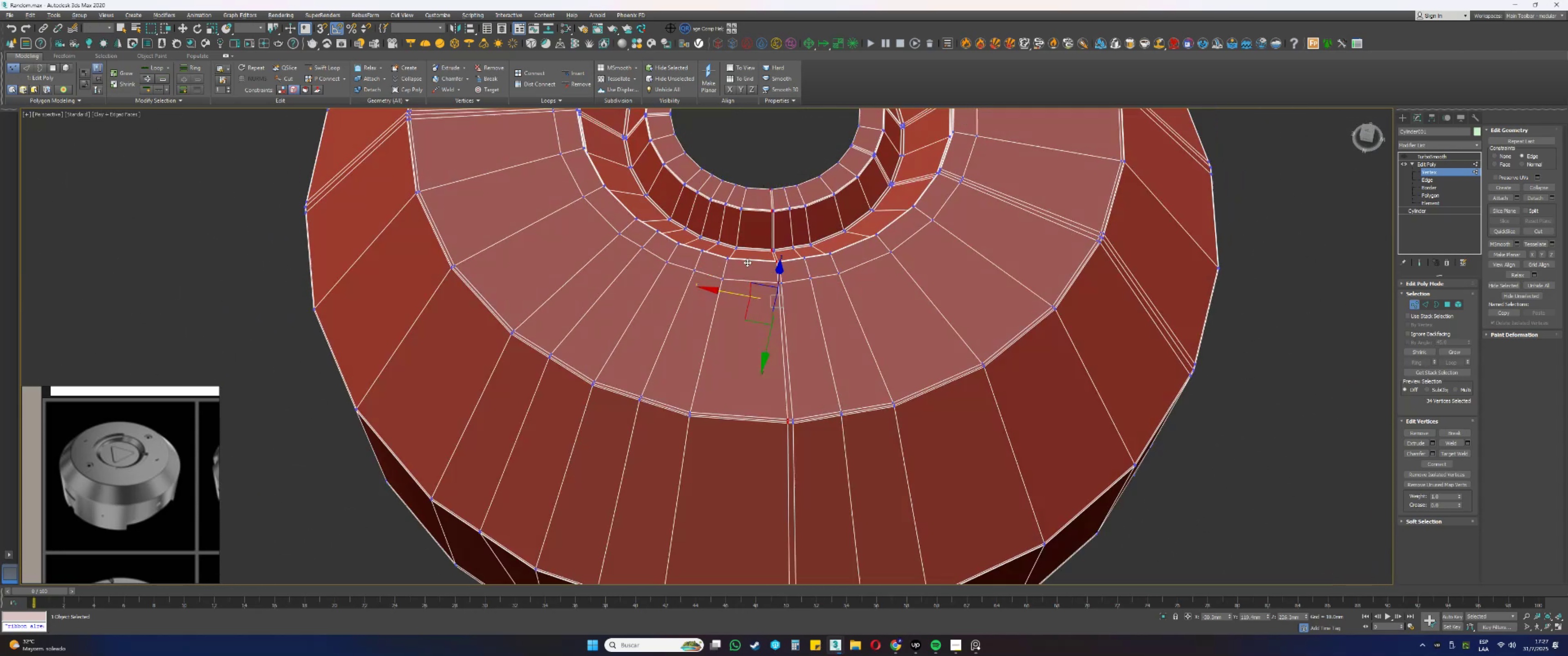 
key(F3)
 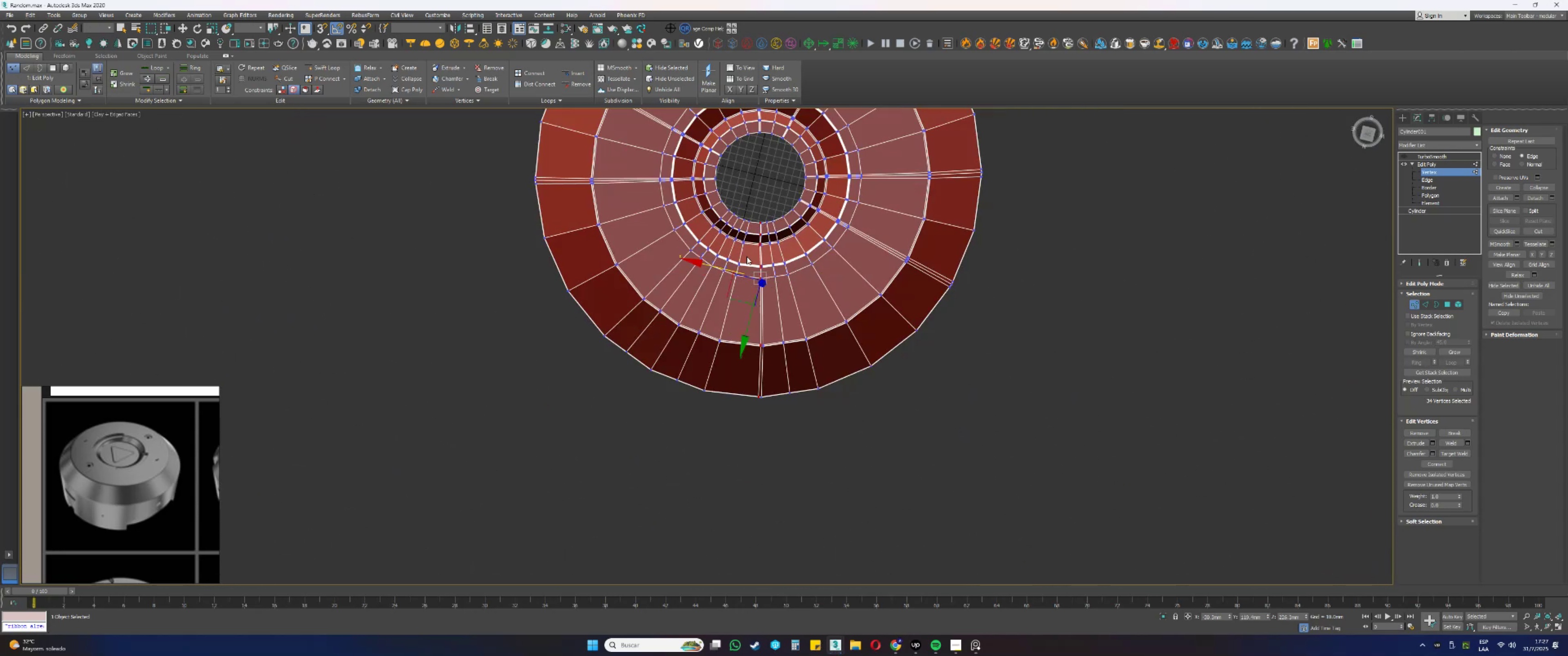 
hold_key(key=AltLeft, duration=0.33)
 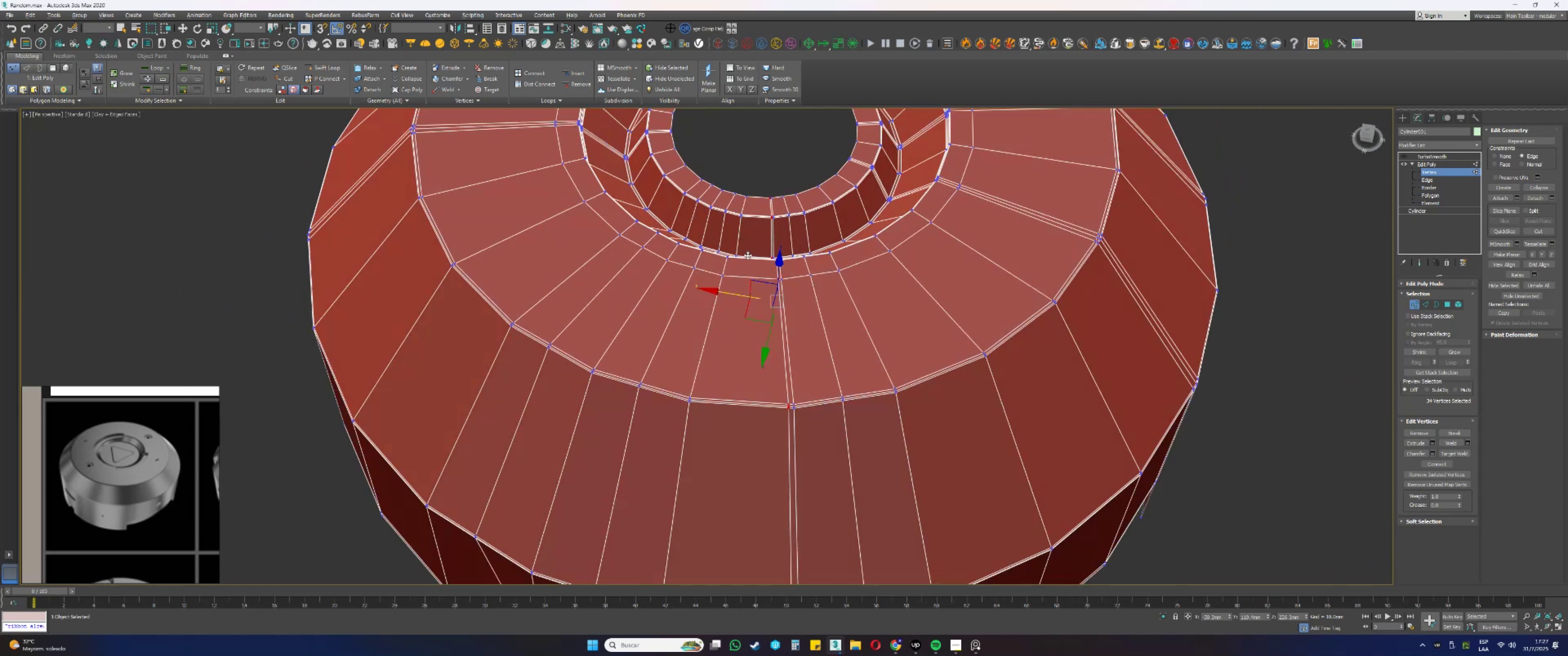 
scroll: coordinate [747, 267], scroll_direction: up, amount: 1.0
 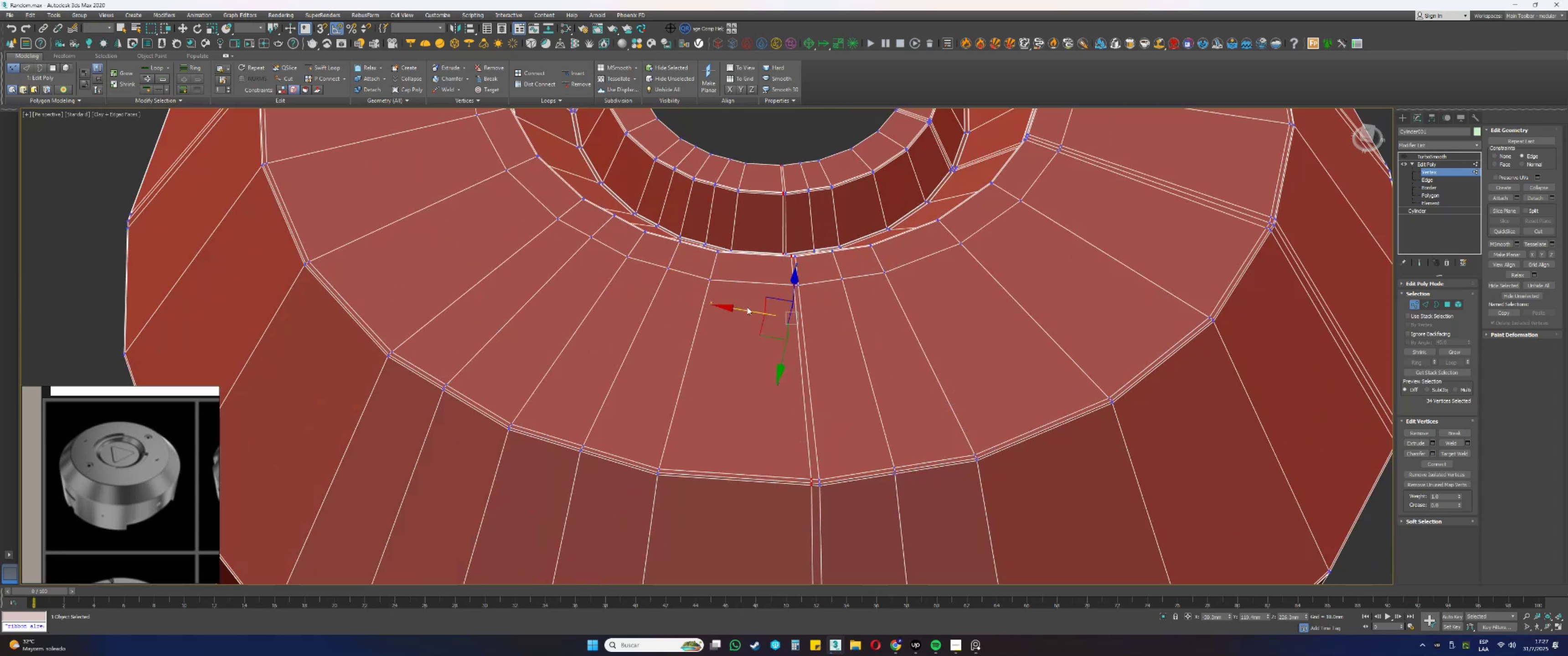 
left_click_drag(start_coordinate=[747, 309], to_coordinate=[730, 306])
 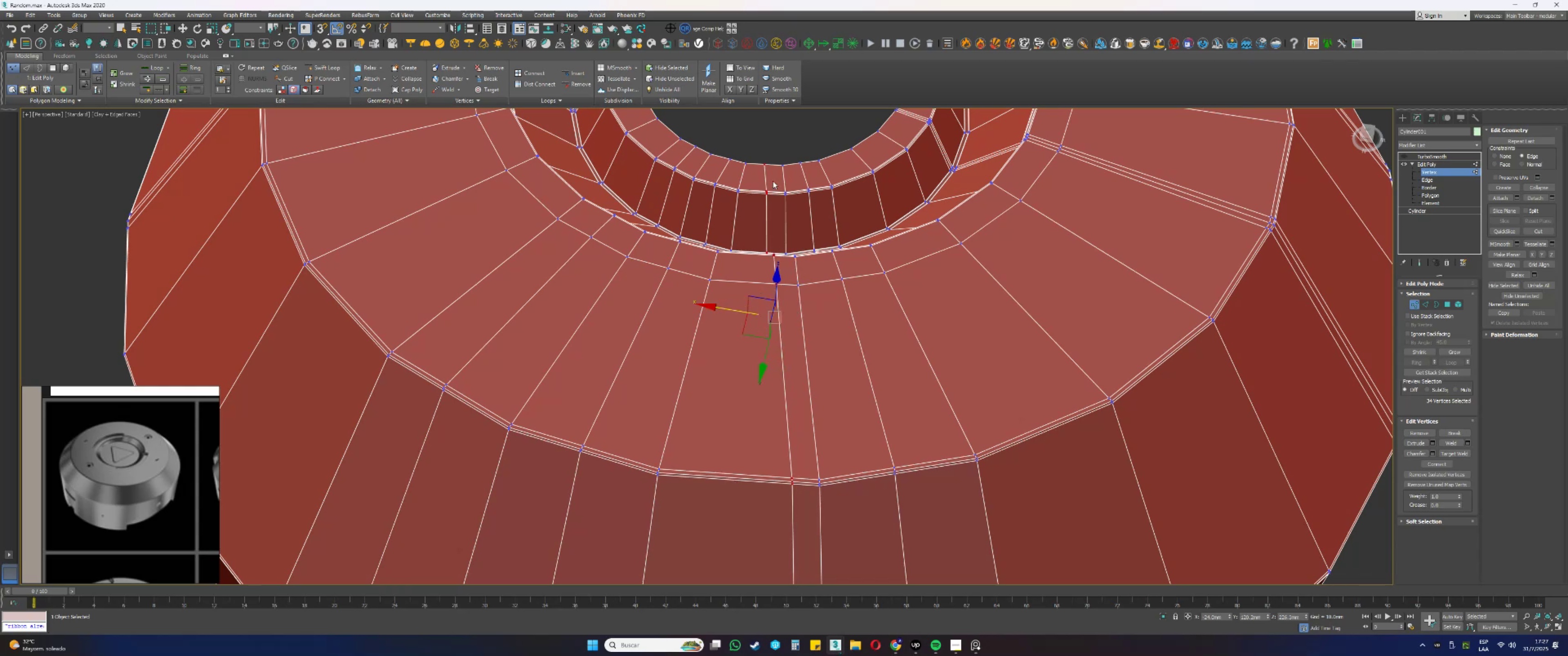 
hold_key(key=AltLeft, duration=0.4)
left_click_drag(start_coordinate=[779, 174], to_coordinate=[754, 141])
 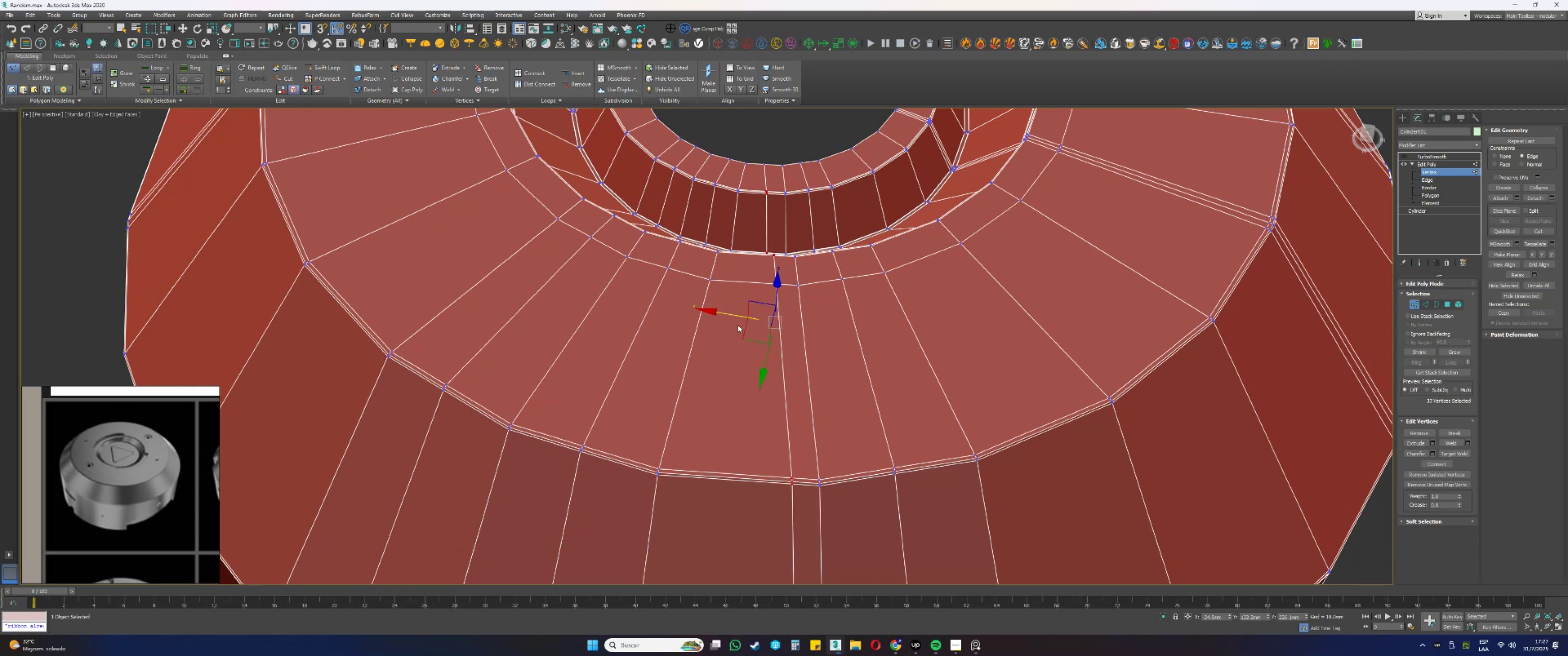 
left_click_drag(start_coordinate=[738, 316], to_coordinate=[732, 318])
 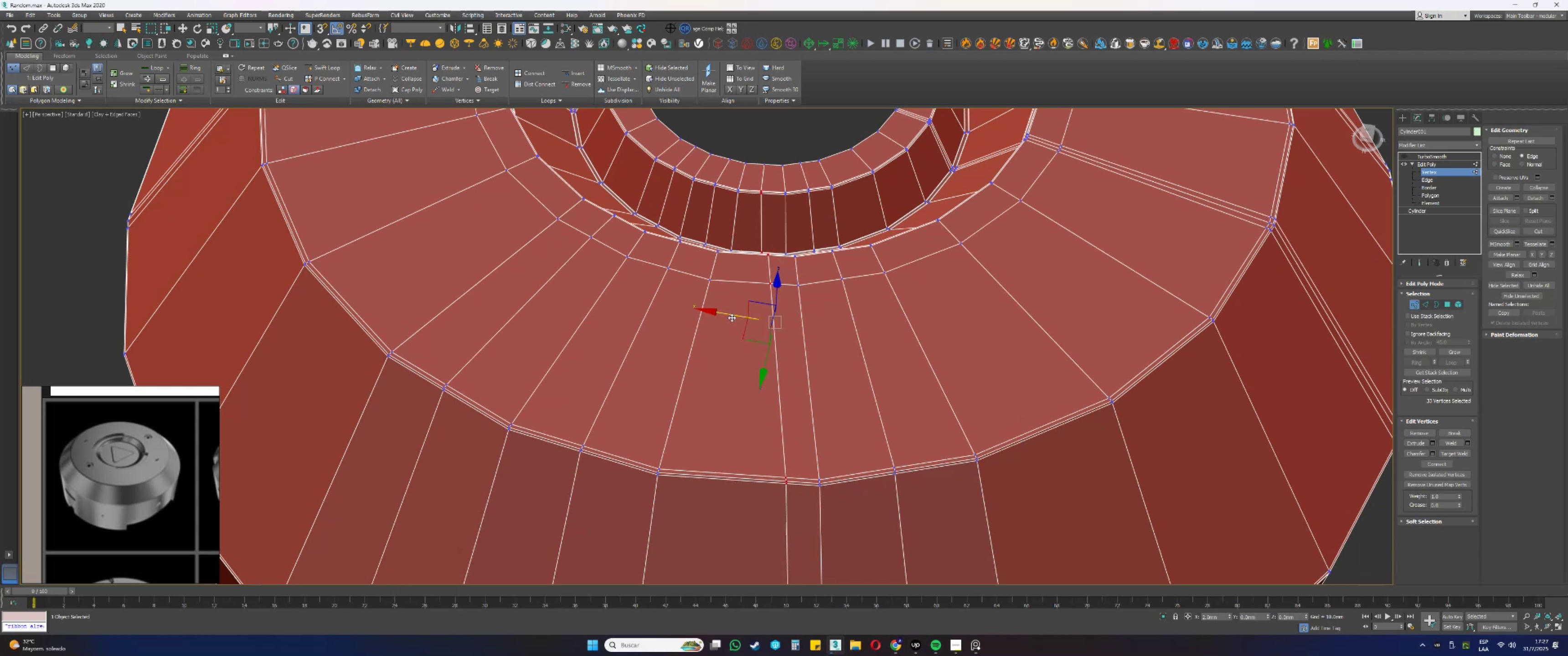 
hold_key(key=AltLeft, duration=0.41)
left_click_drag(start_coordinate=[778, 229], to_coordinate=[742, 168])
 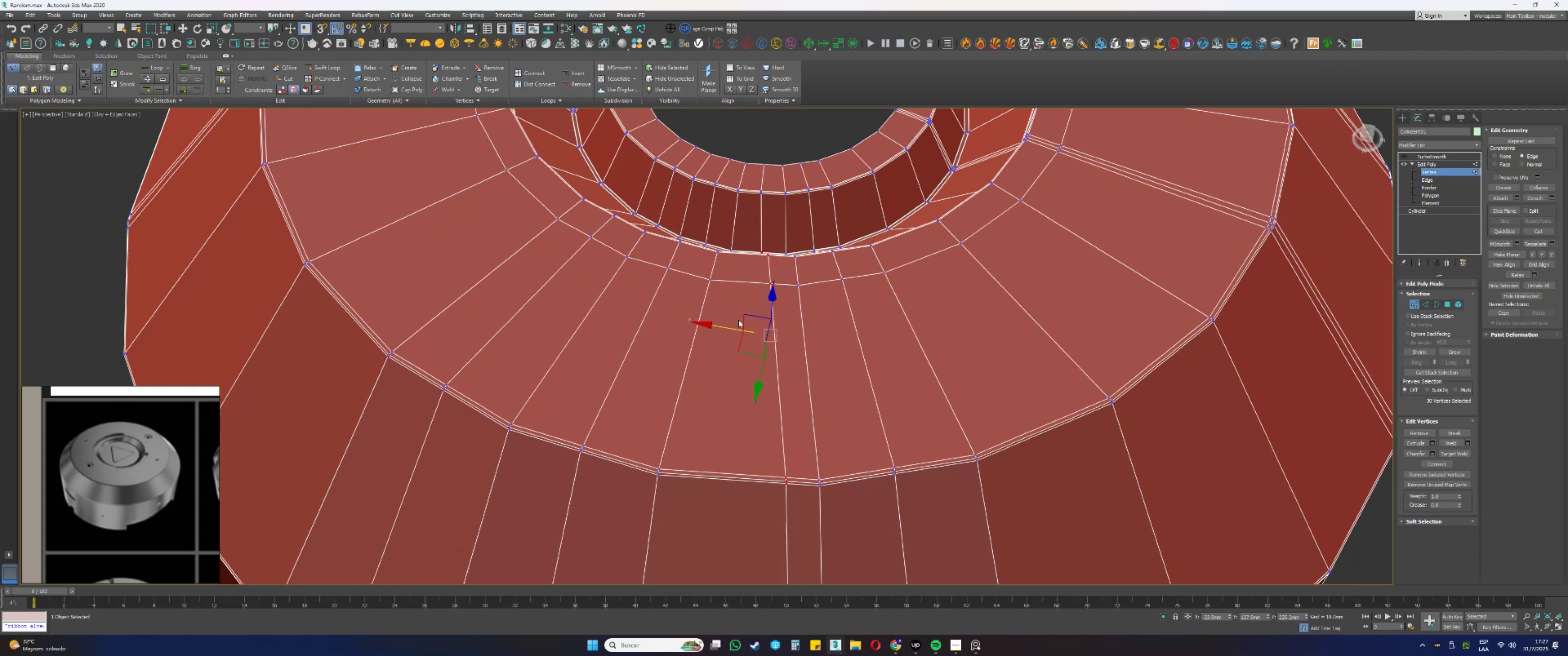 
key(F3)
 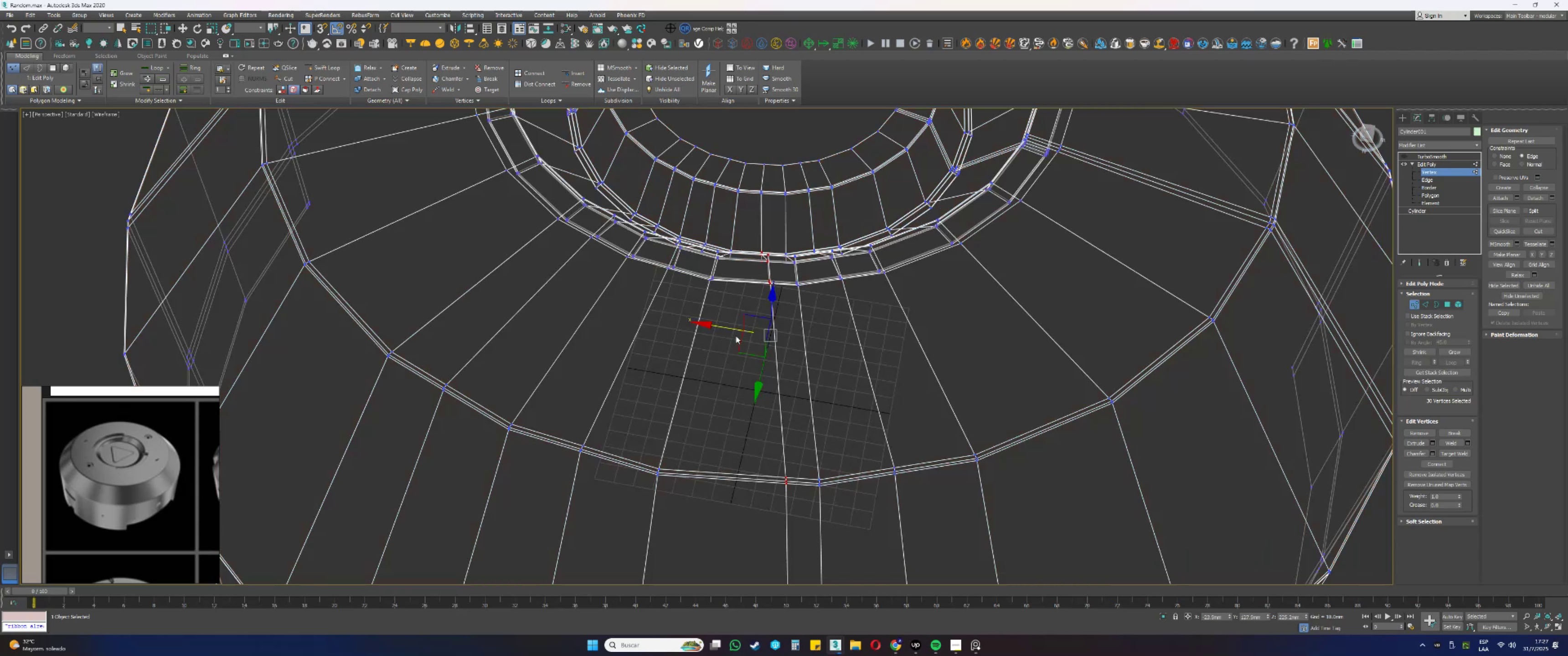 
key(Alt+AltLeft)
 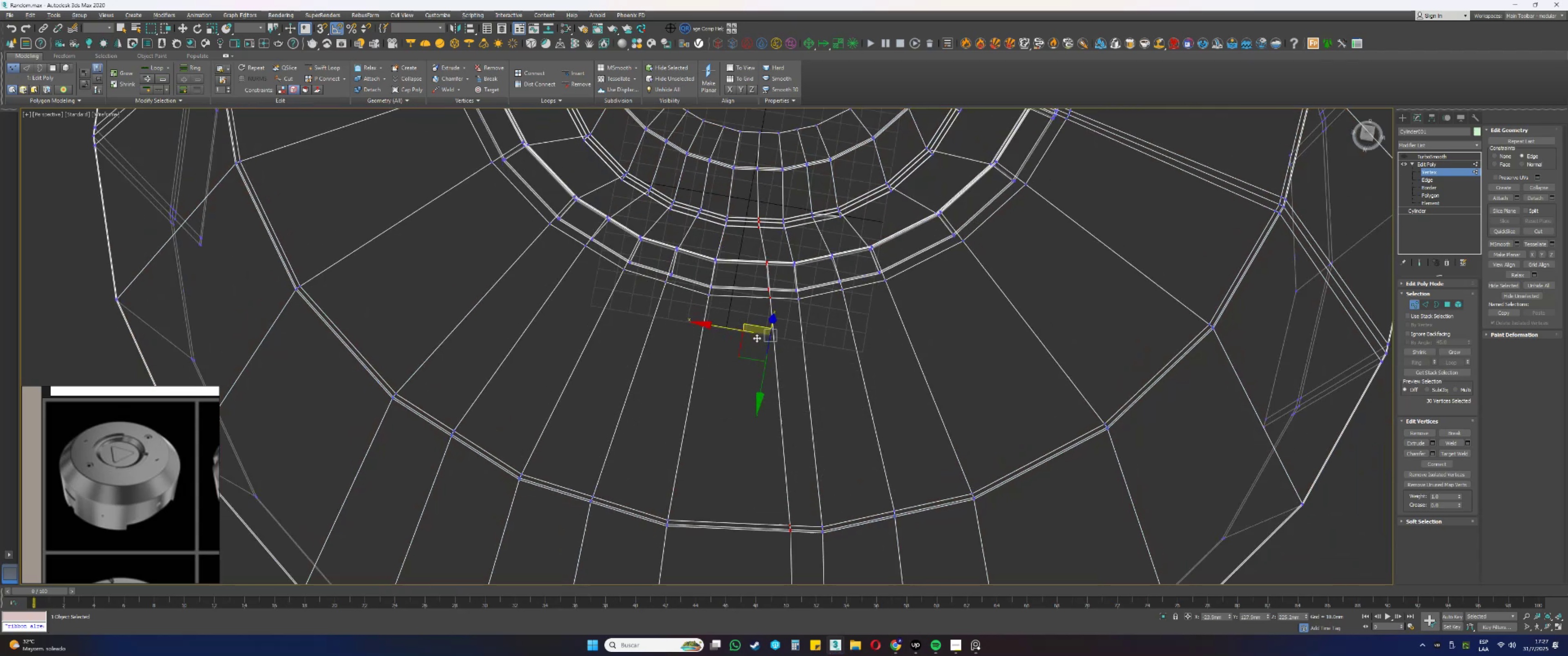 
key(F3)
 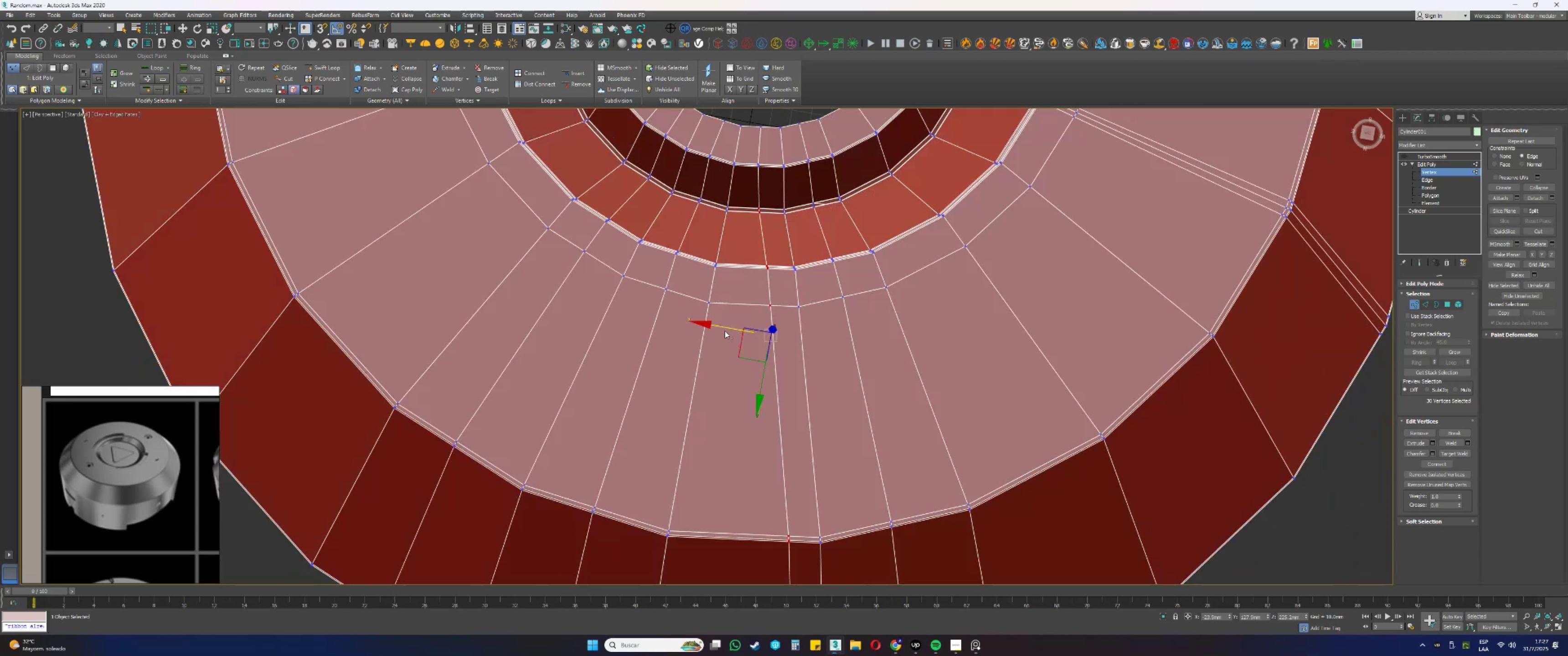 
left_click_drag(start_coordinate=[727, 328], to_coordinate=[724, 328])
 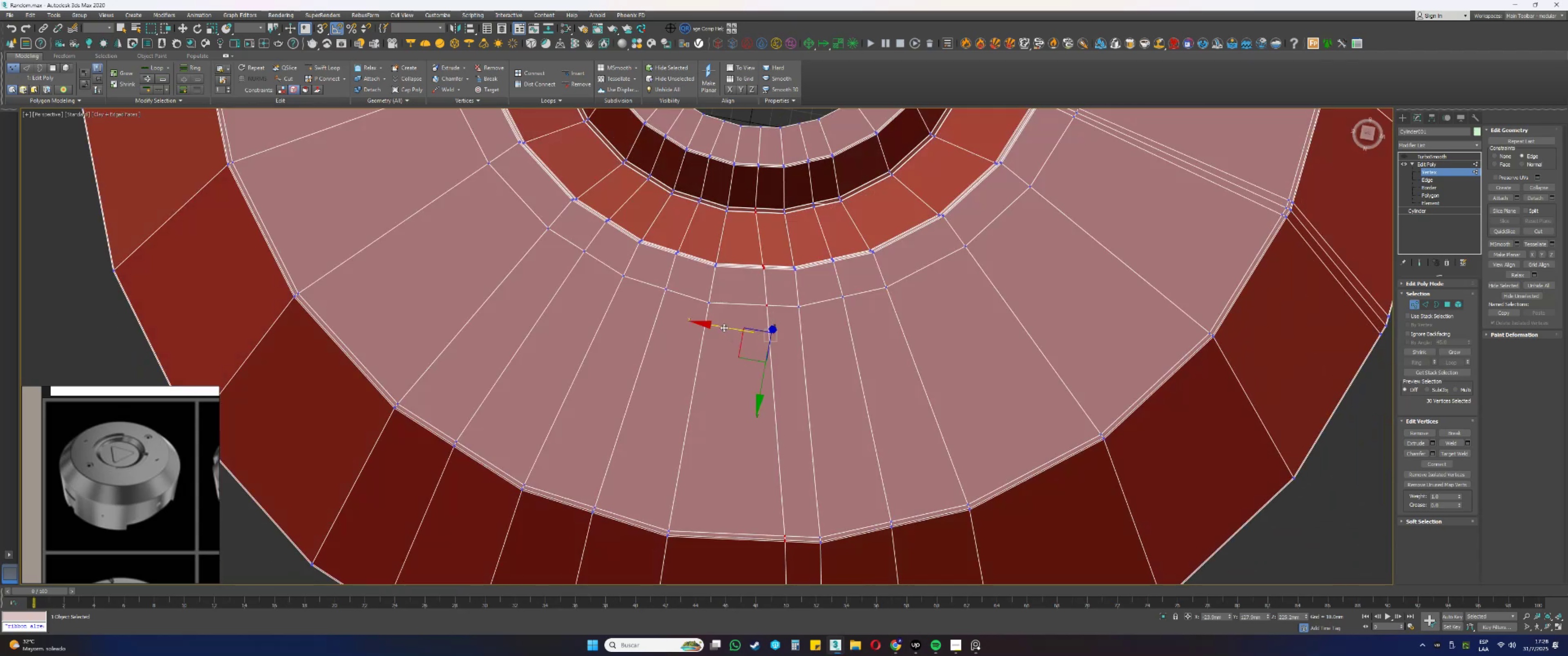 
hold_key(key=AltLeft, duration=0.45)
left_click_drag(start_coordinate=[782, 245], to_coordinate=[721, 164])
 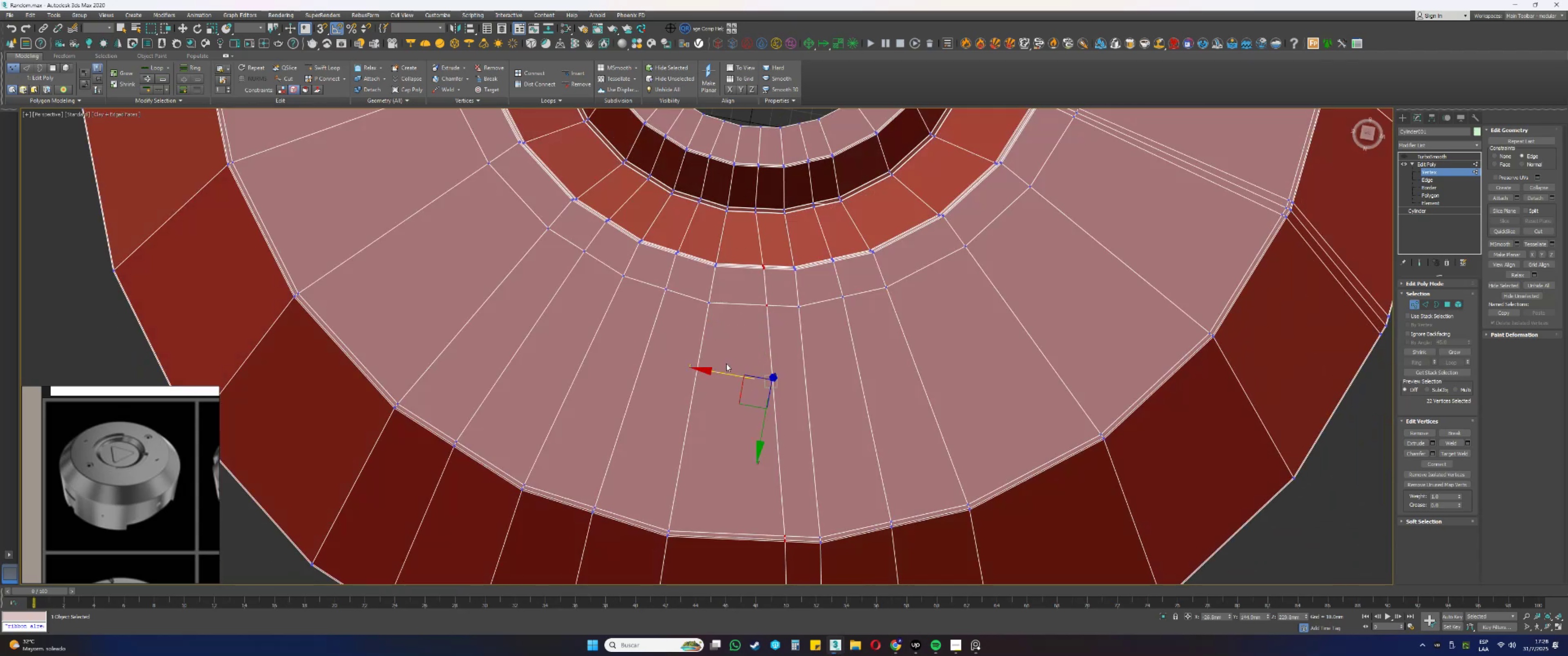 
left_click_drag(start_coordinate=[726, 371], to_coordinate=[717, 370])
 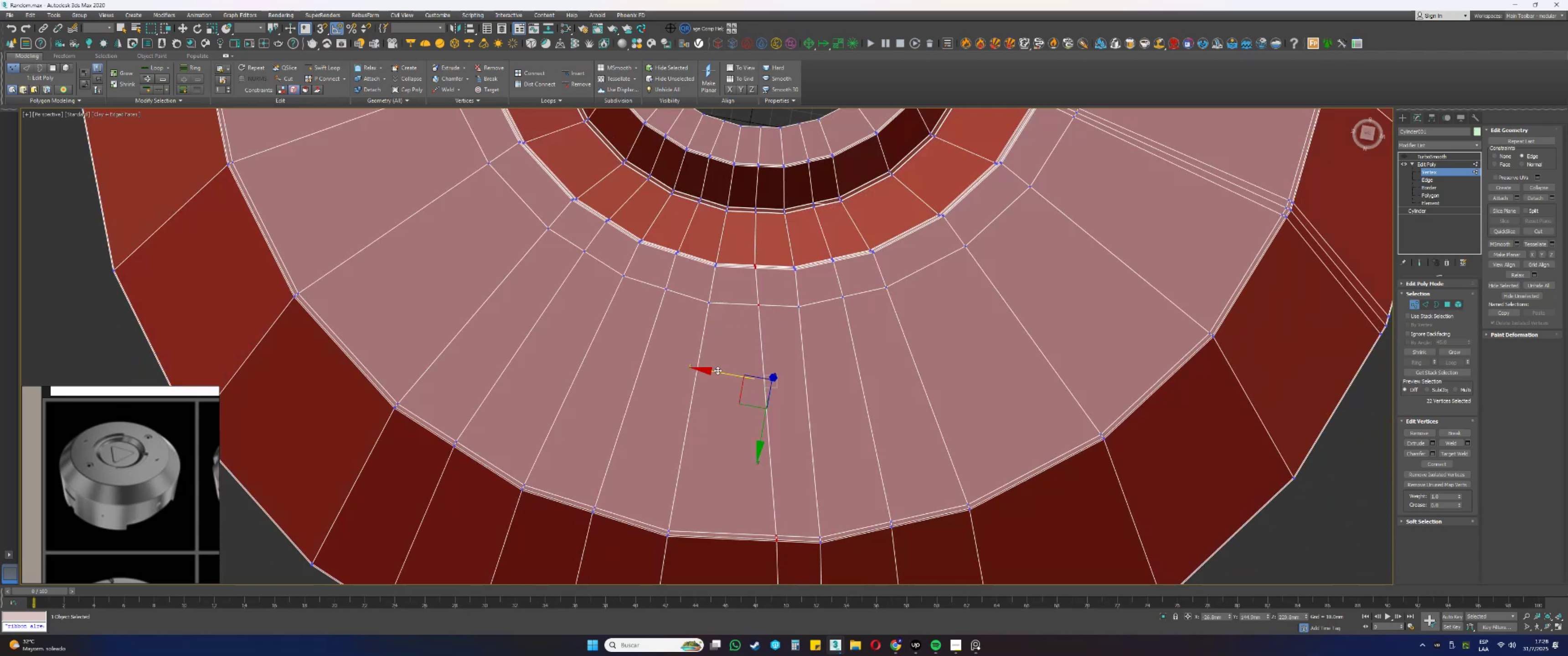 
hold_key(key=AltLeft, duration=0.35)
left_click_drag(start_coordinate=[782, 283], to_coordinate=[727, 215])
 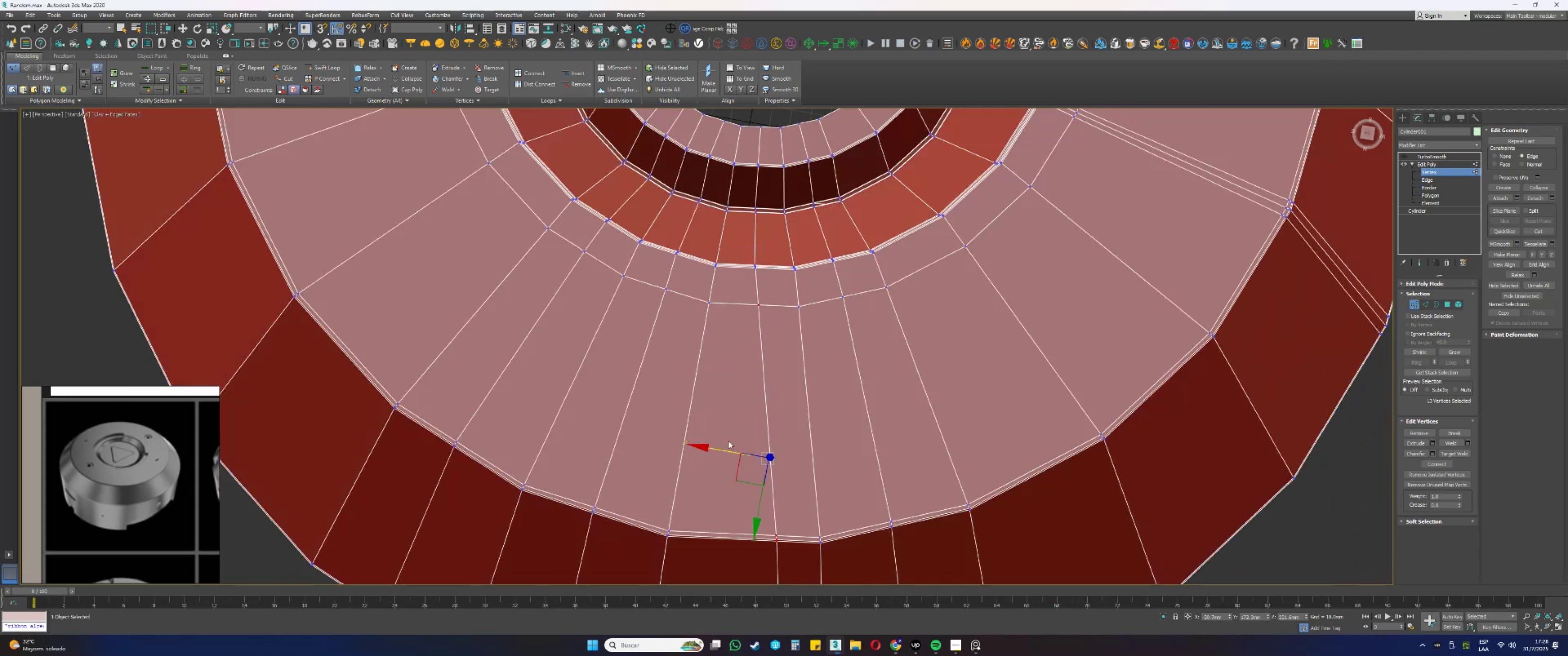 
left_click_drag(start_coordinate=[724, 450], to_coordinate=[718, 450])
 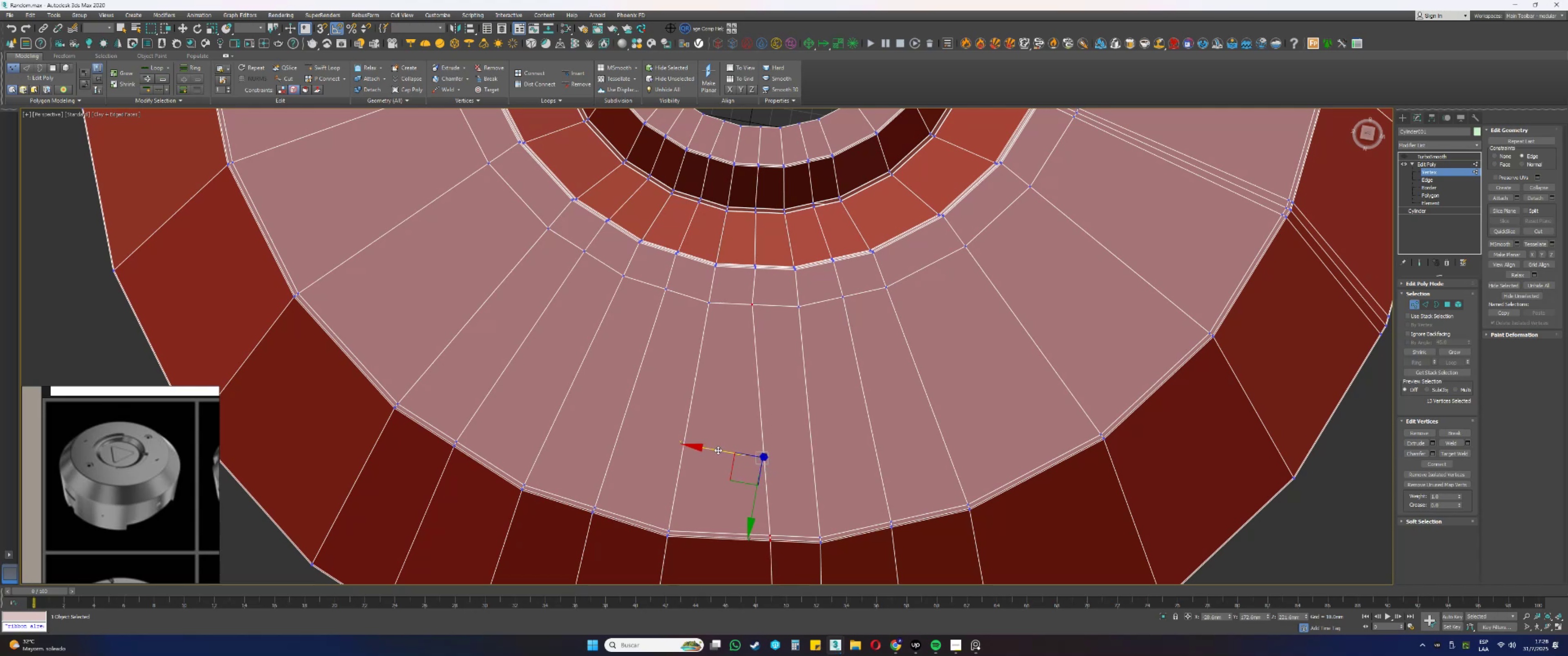 
hold_key(key=AltLeft, duration=0.39)
left_click_drag(start_coordinate=[773, 334], to_coordinate=[721, 246])
 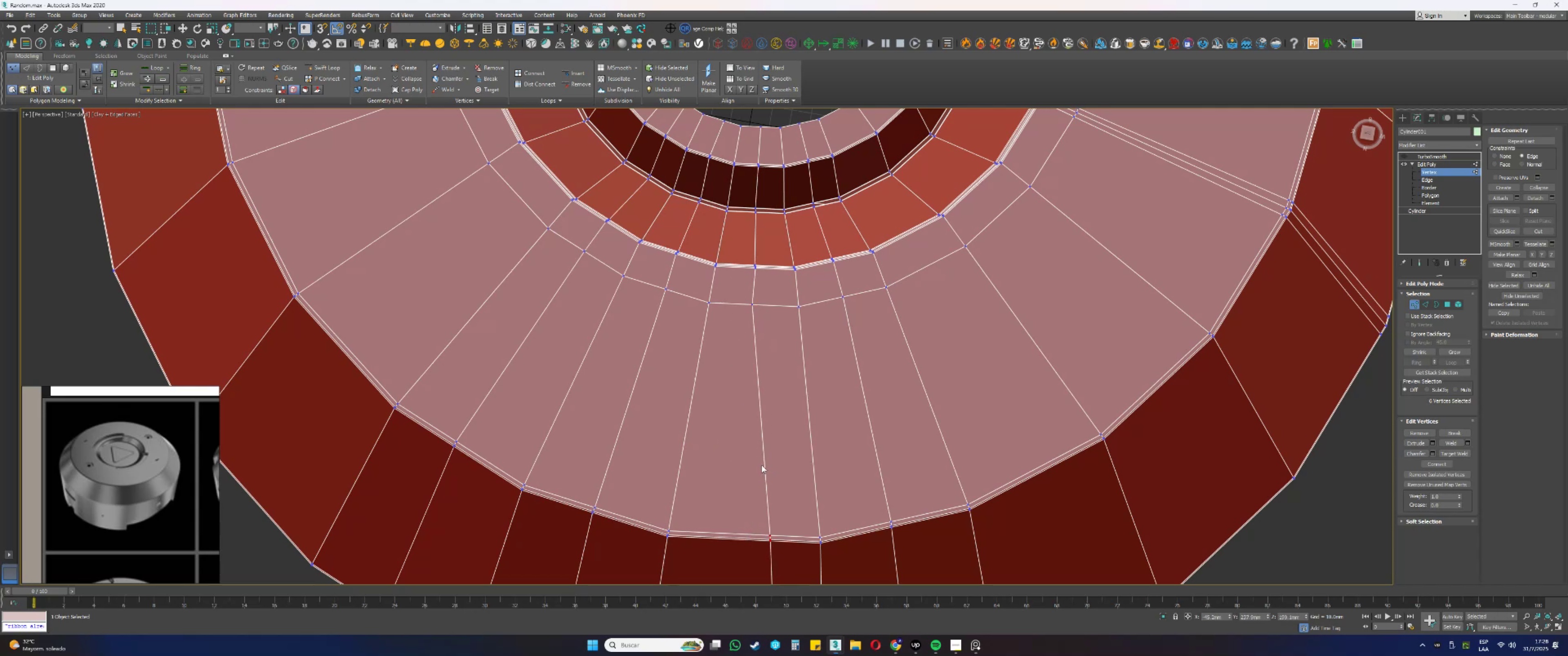 
hold_key(key=AltLeft, duration=0.35)
 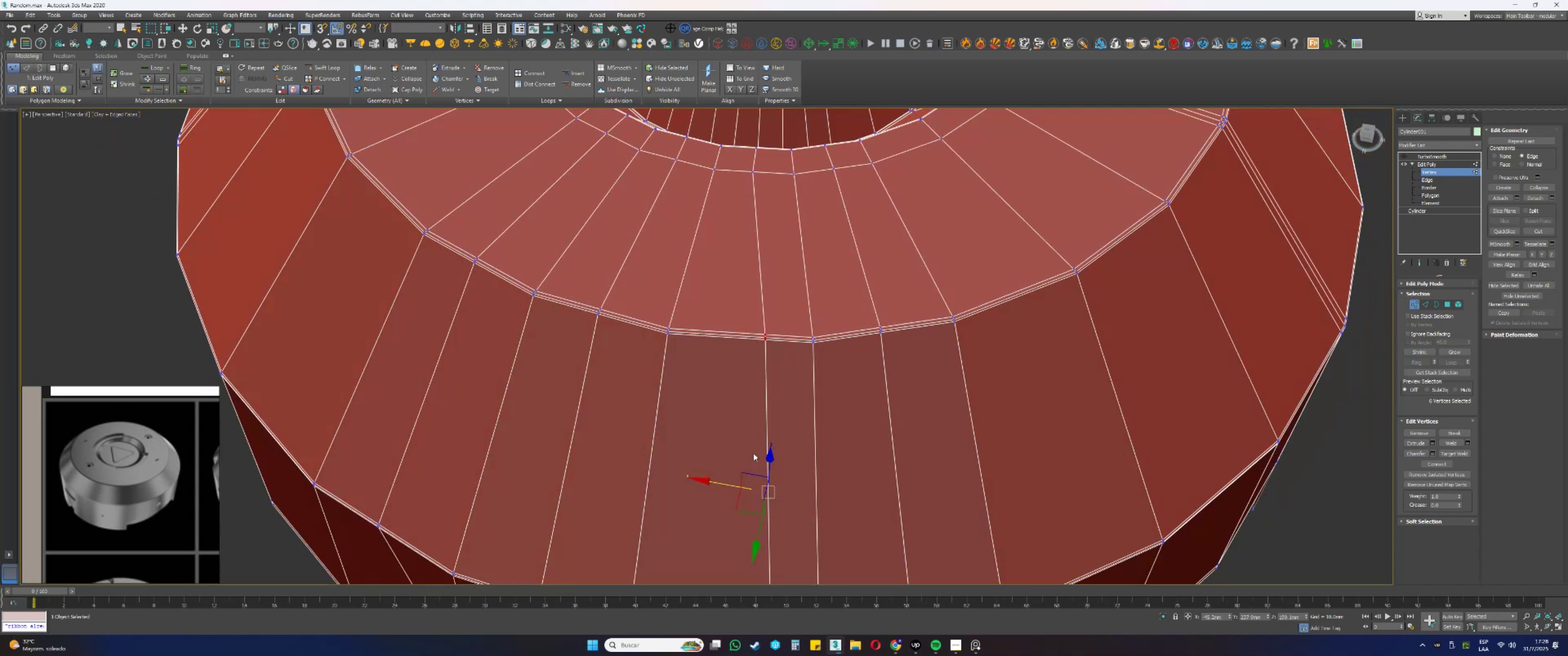 
scroll: coordinate [730, 464], scroll_direction: up, amount: 1.0
 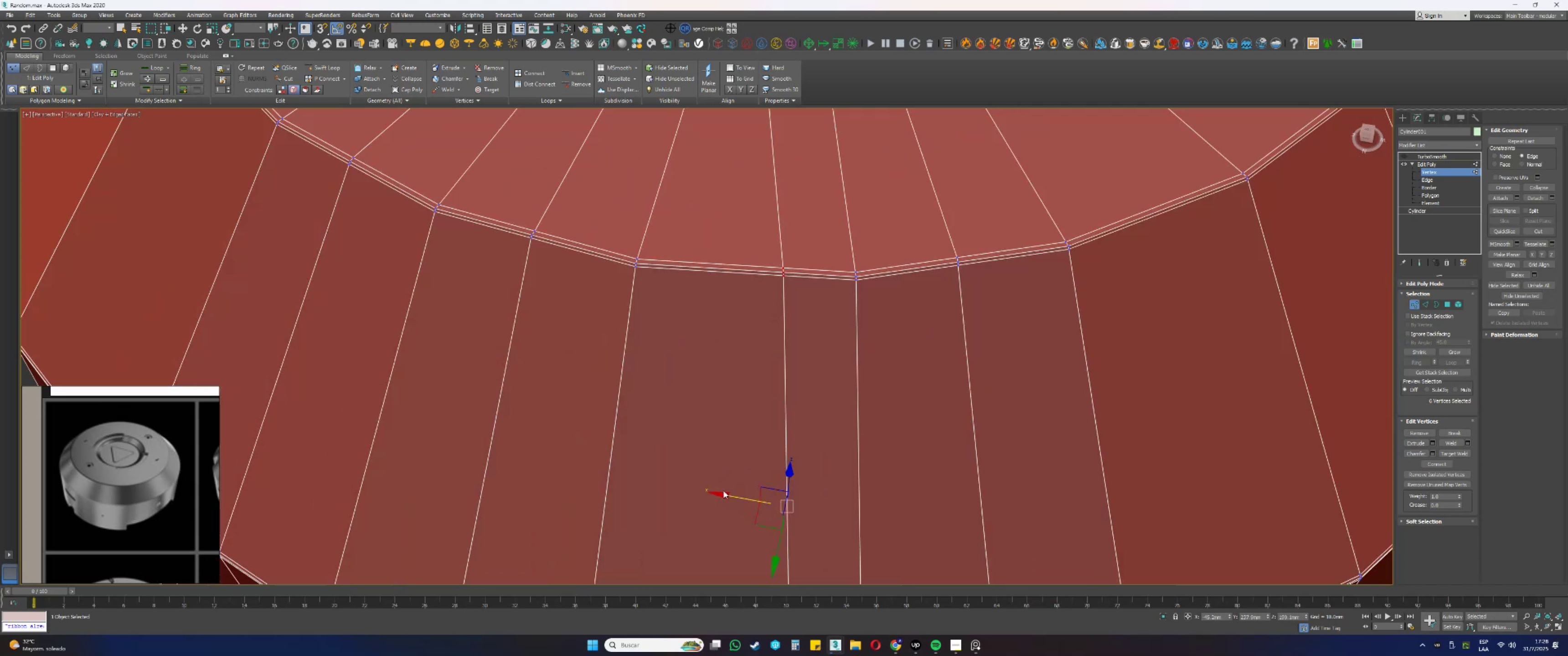 
left_click_drag(start_coordinate=[731, 494], to_coordinate=[694, 483])
 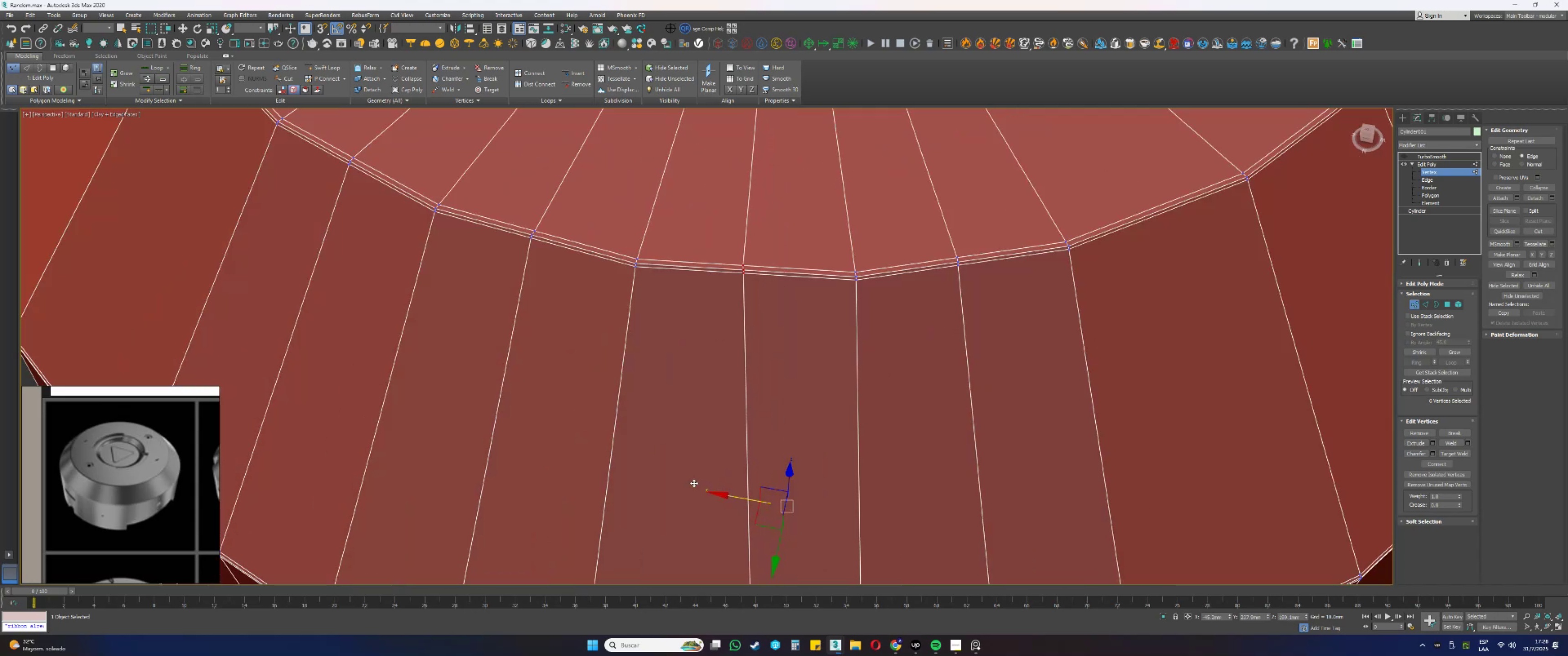 
scroll: coordinate [704, 398], scroll_direction: down, amount: 2.0
 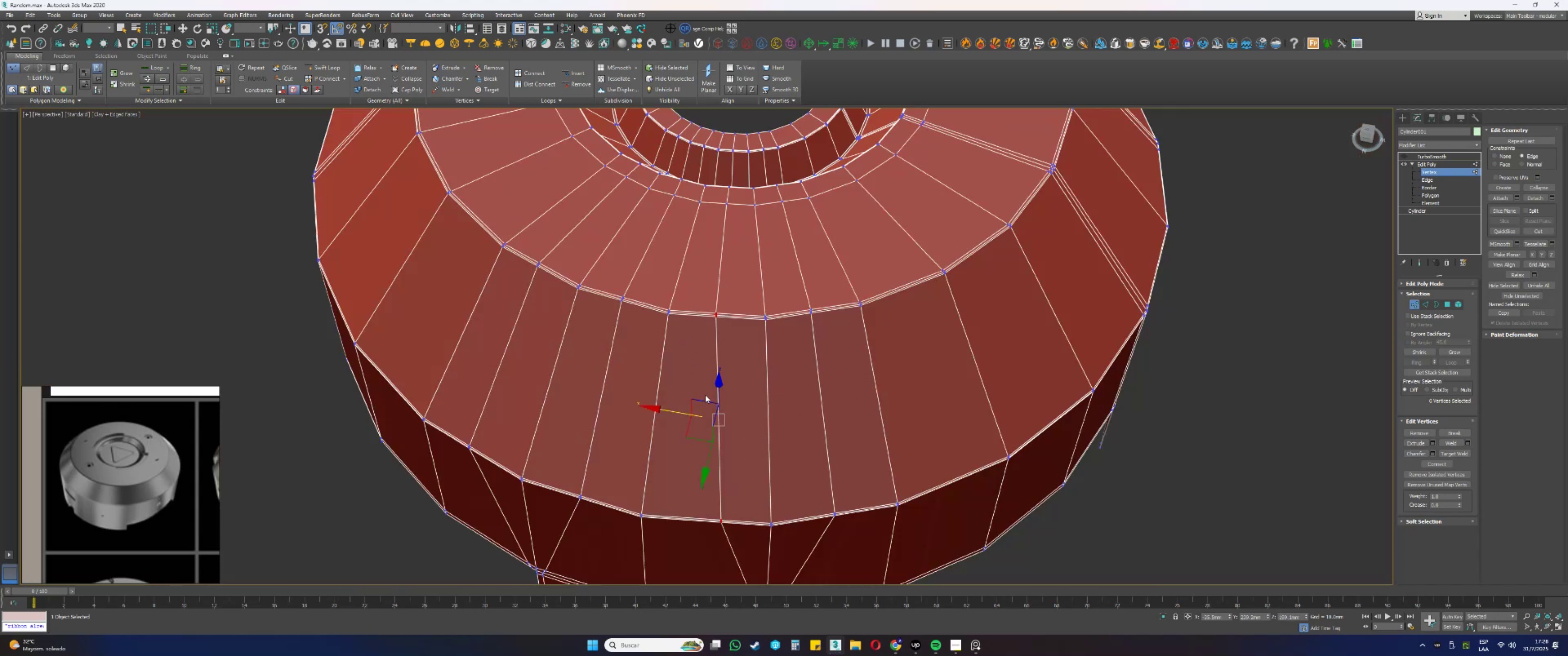 
key(Alt+AltLeft)
 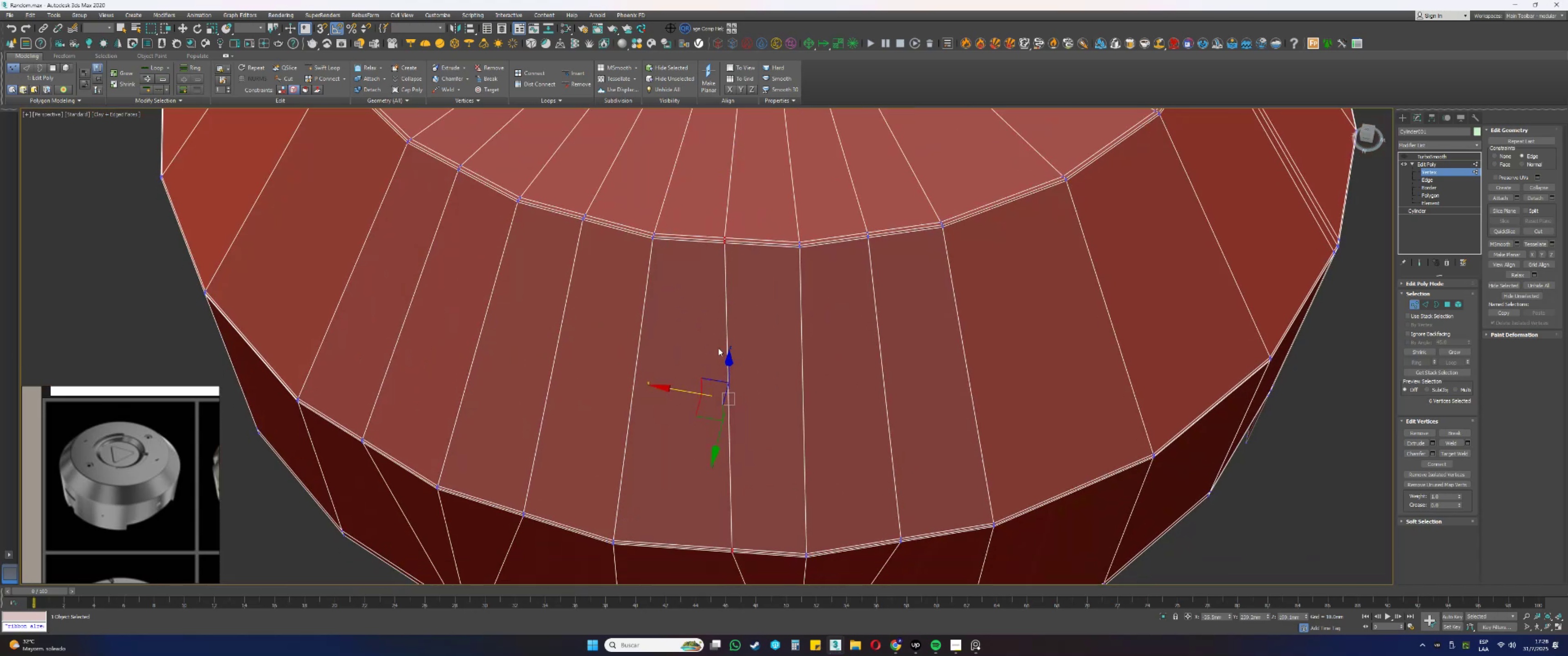 
left_click_drag(start_coordinate=[763, 321], to_coordinate=[696, 185])
 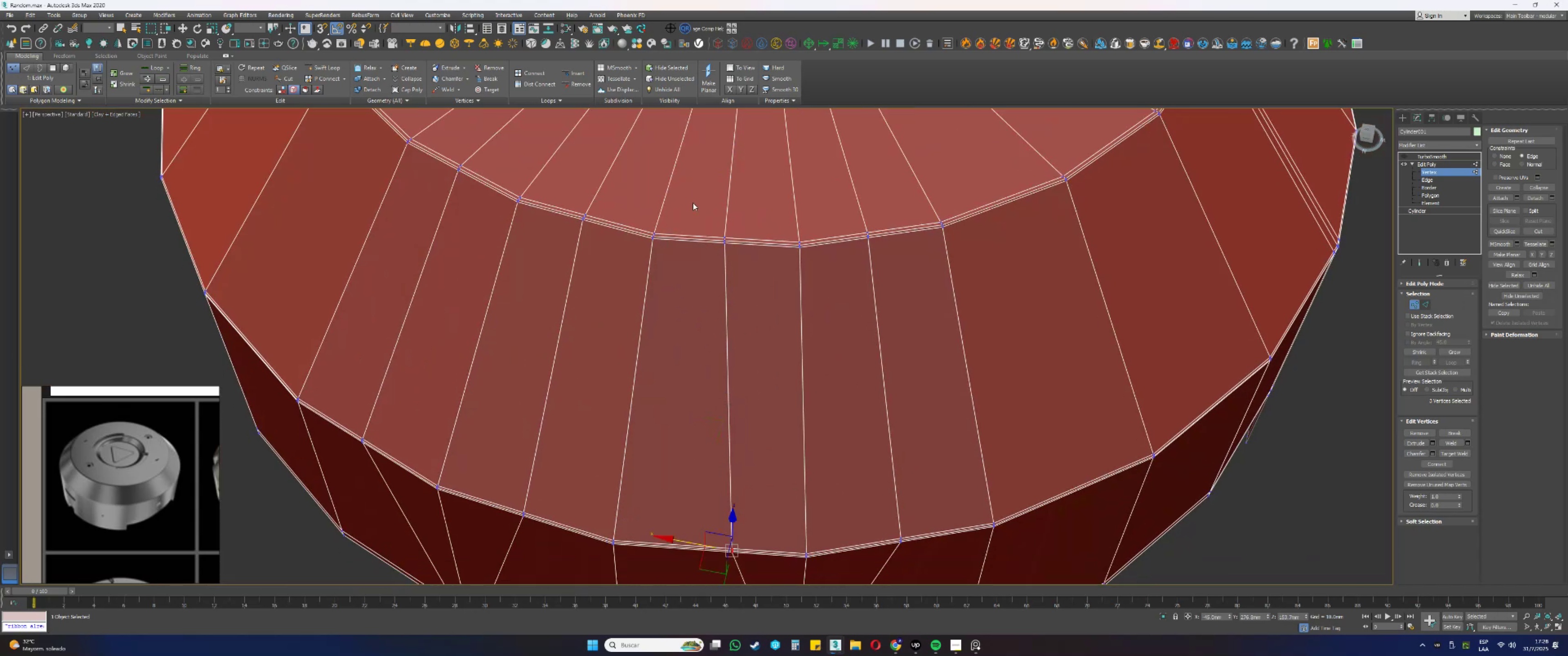 
key(Alt+AltLeft)
 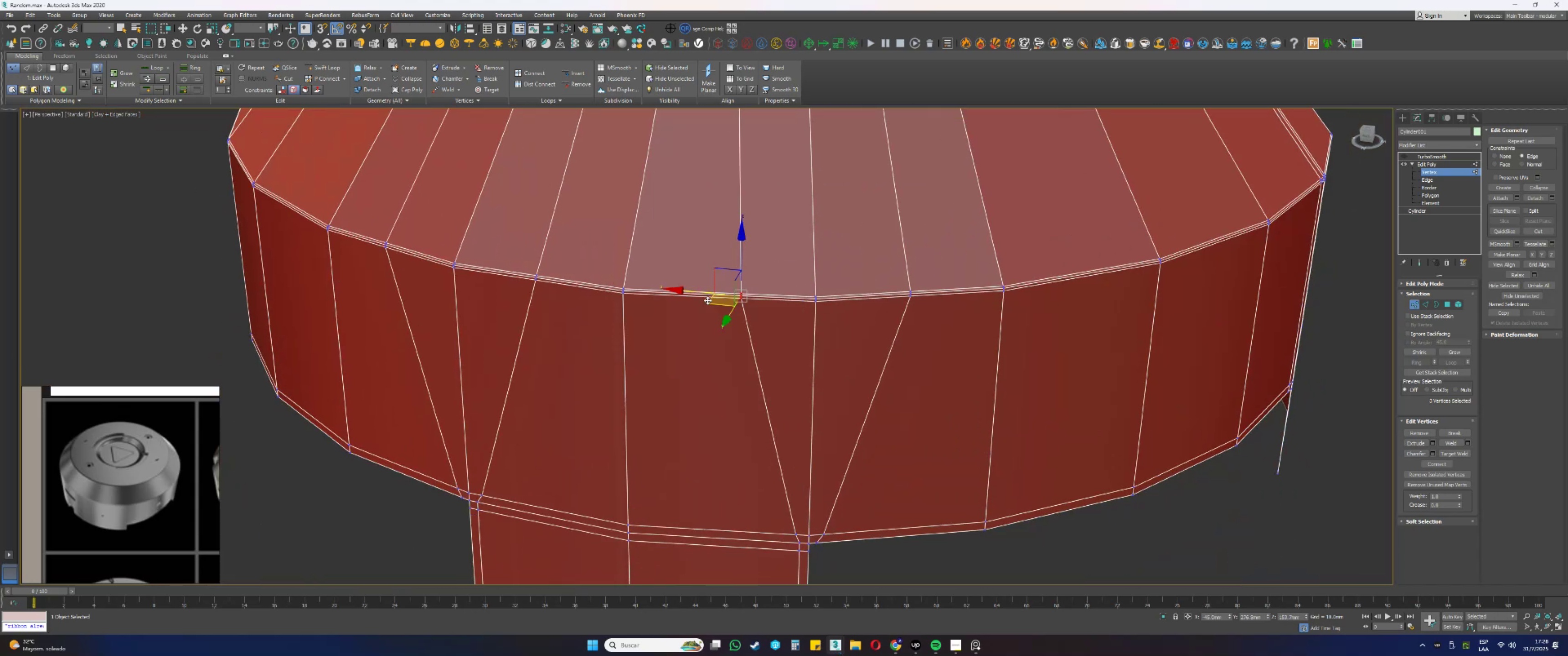 
left_click_drag(start_coordinate=[698, 291], to_coordinate=[676, 290])
 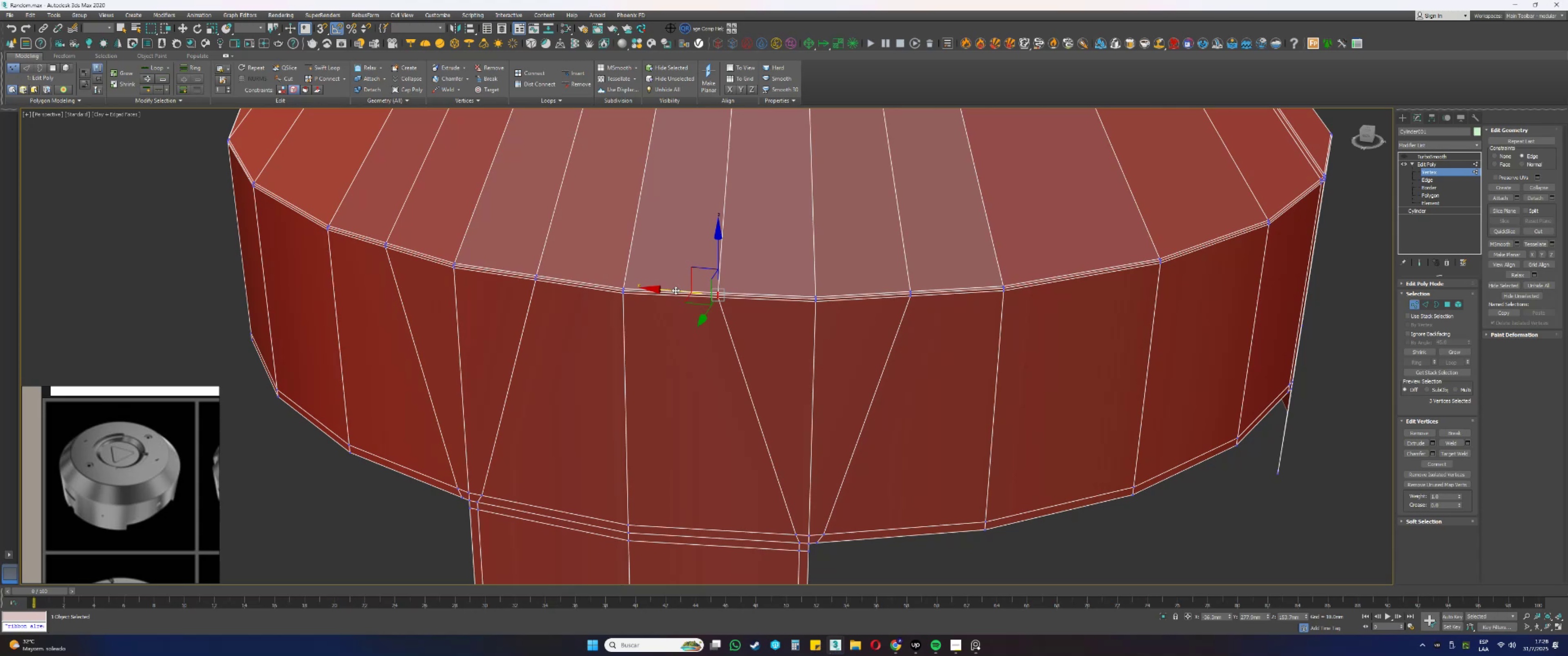 
scroll: coordinate [675, 308], scroll_direction: down, amount: 2.0
 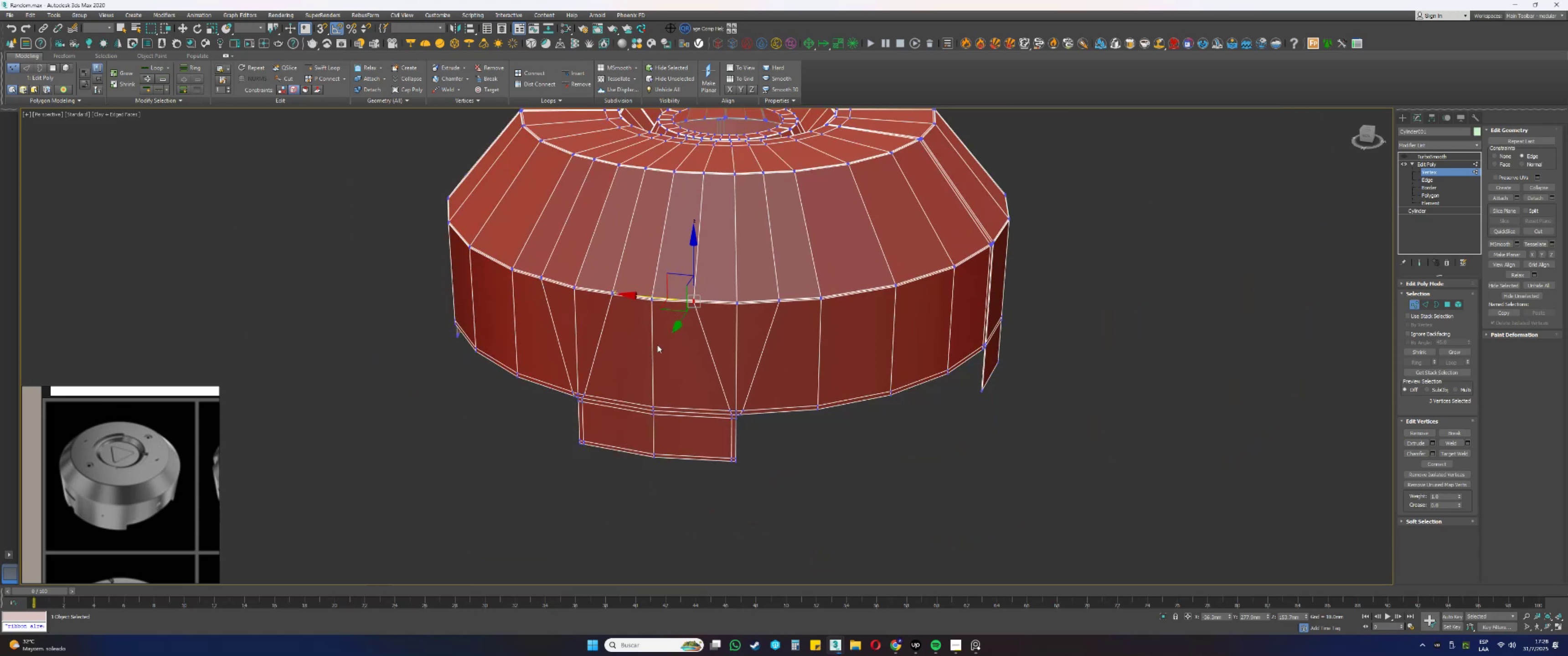 
hold_key(key=AltLeft, duration=0.56)
 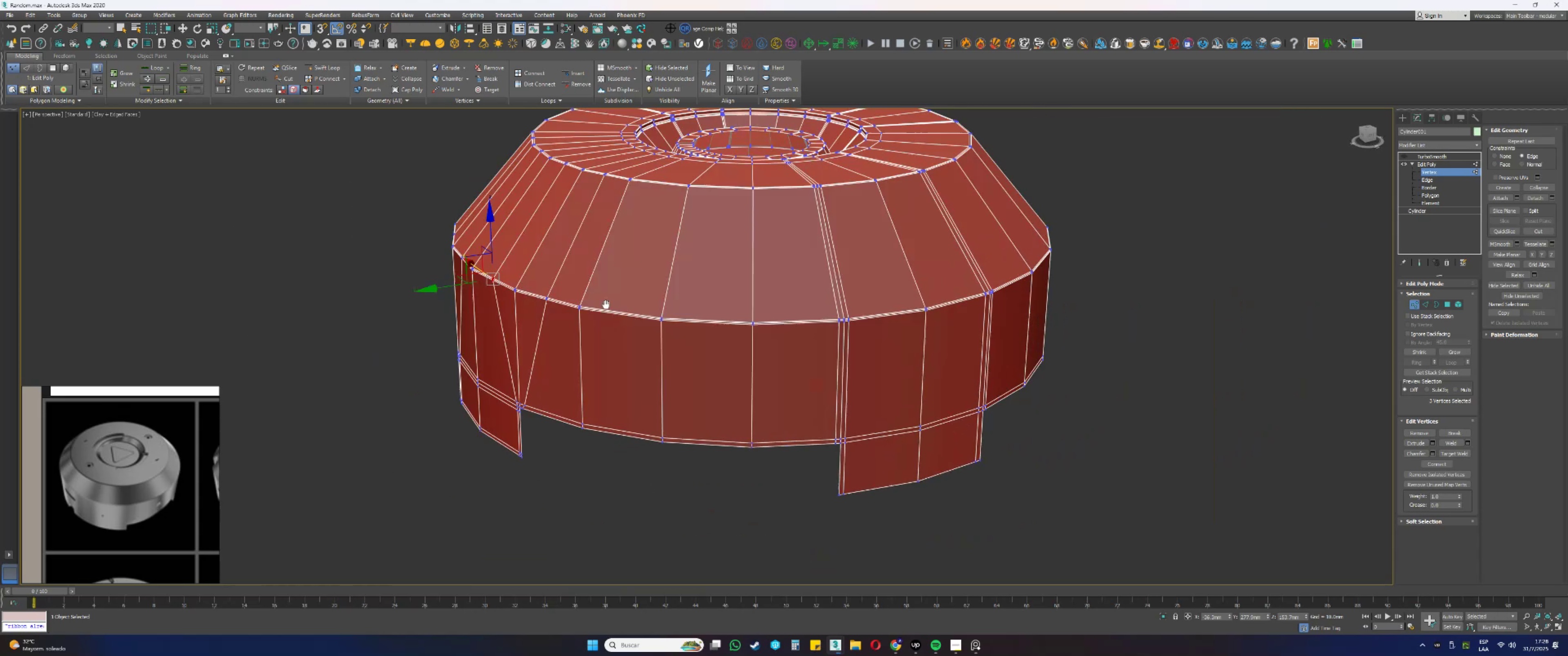 
hold_key(key=AltLeft, duration=0.3)
 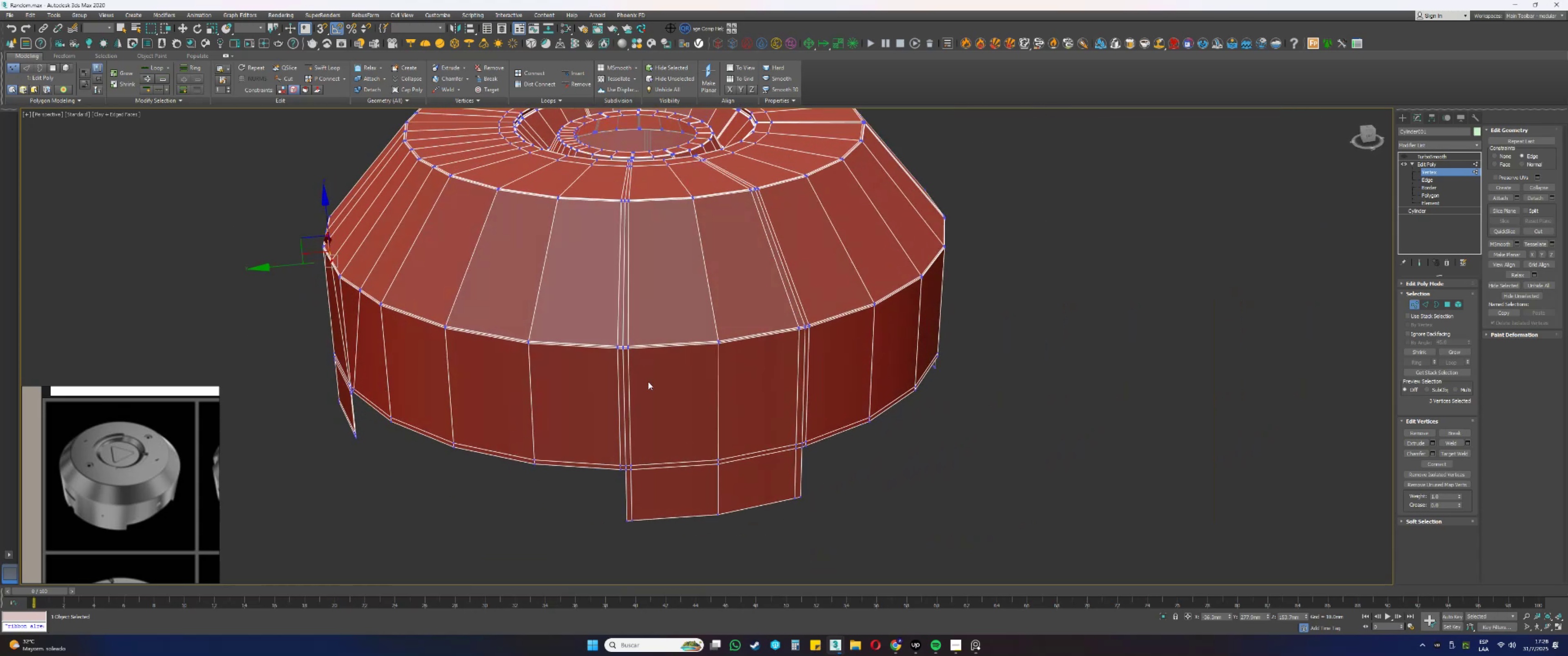 
scroll: coordinate [624, 461], scroll_direction: up, amount: 4.0
 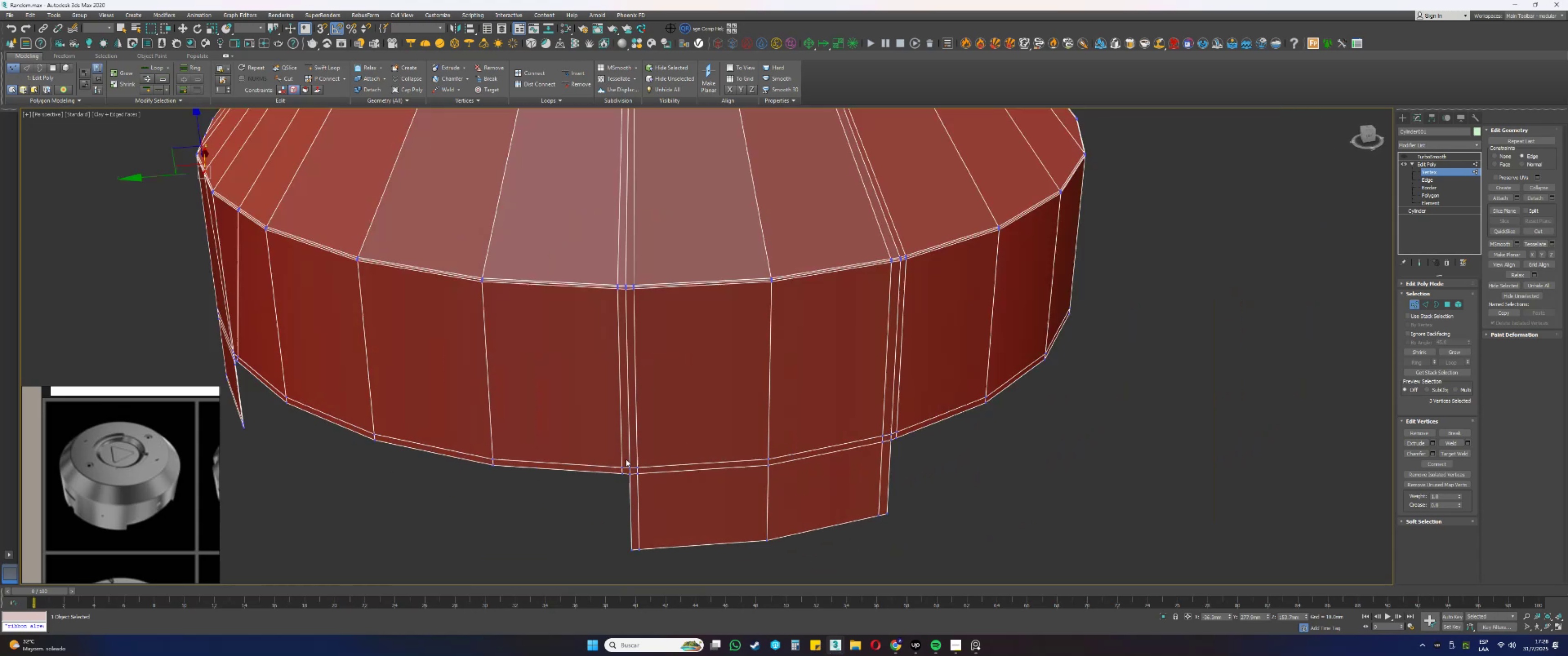 
key(F3)
 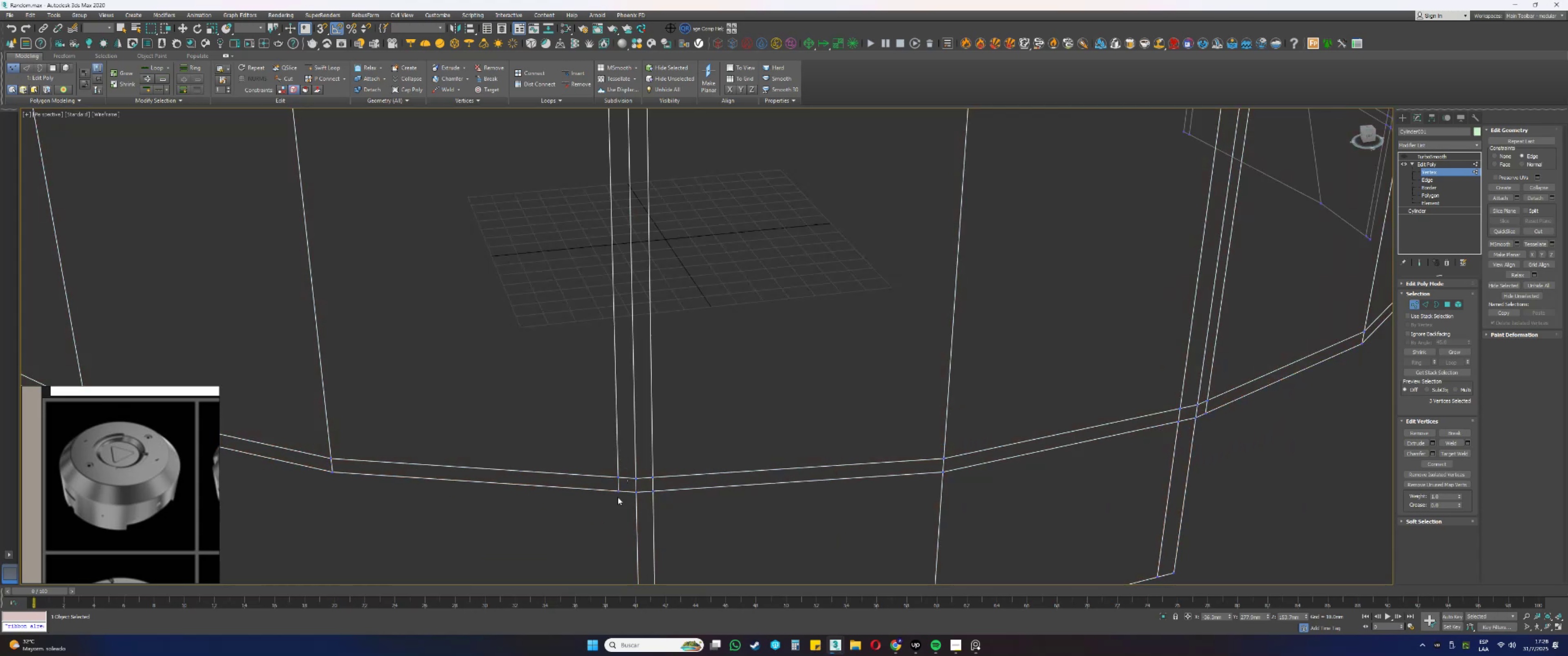 
left_click_drag(start_coordinate=[626, 516], to_coordinate=[602, 446])
 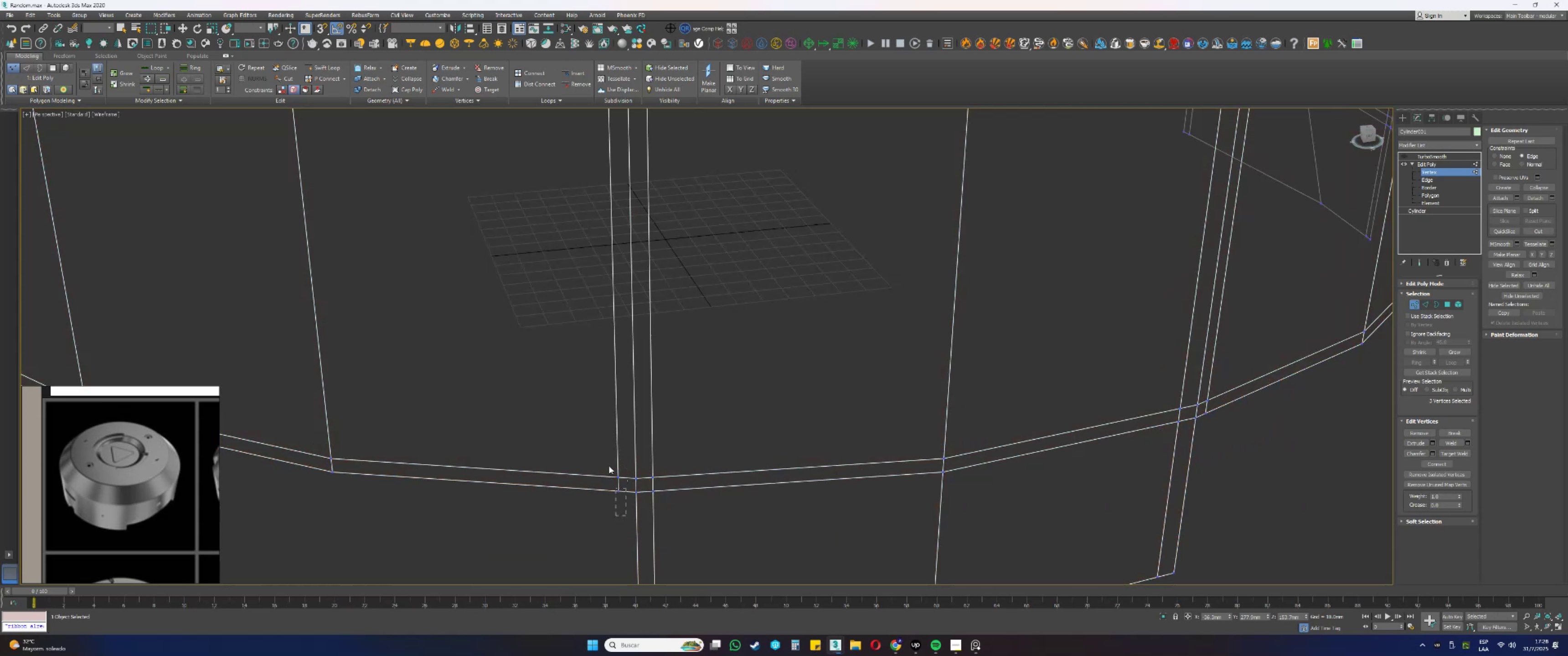 
key(F3)
 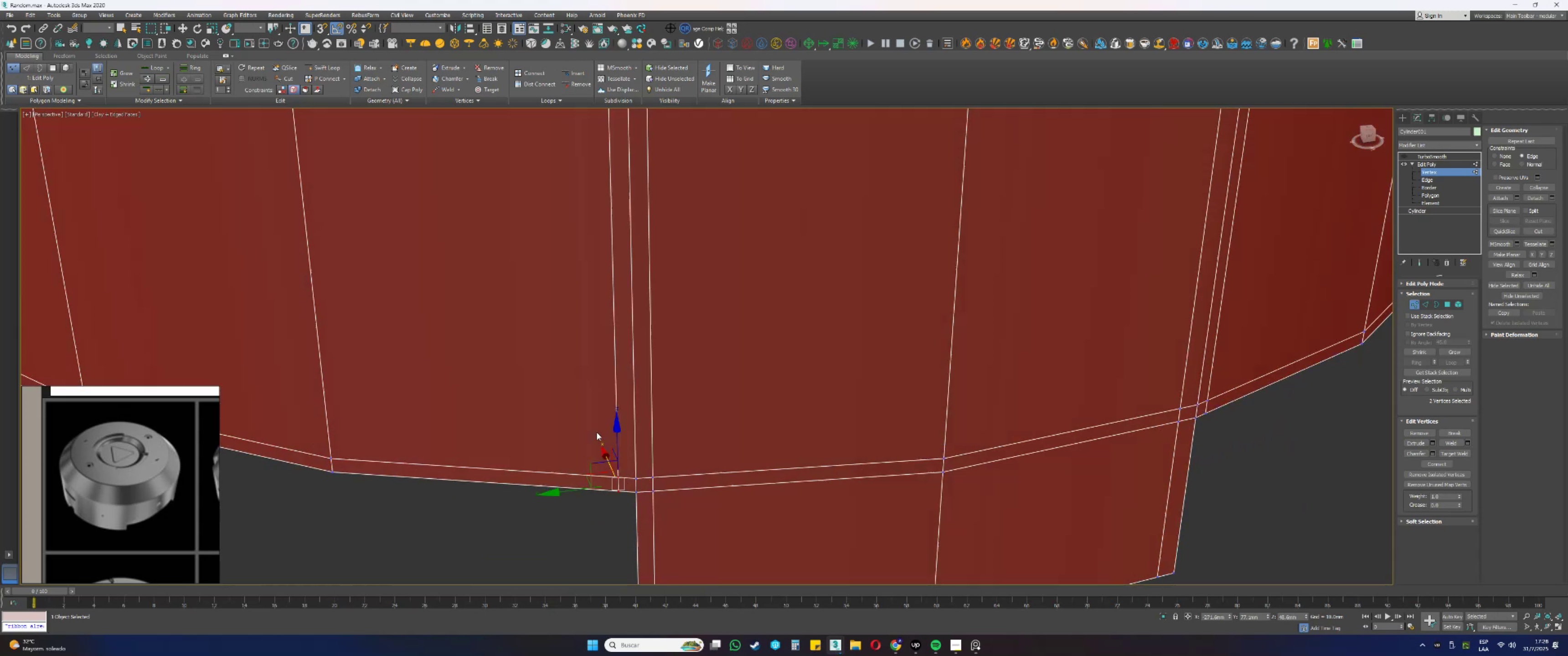 
scroll: coordinate [592, 449], scroll_direction: down, amount: 2.0
 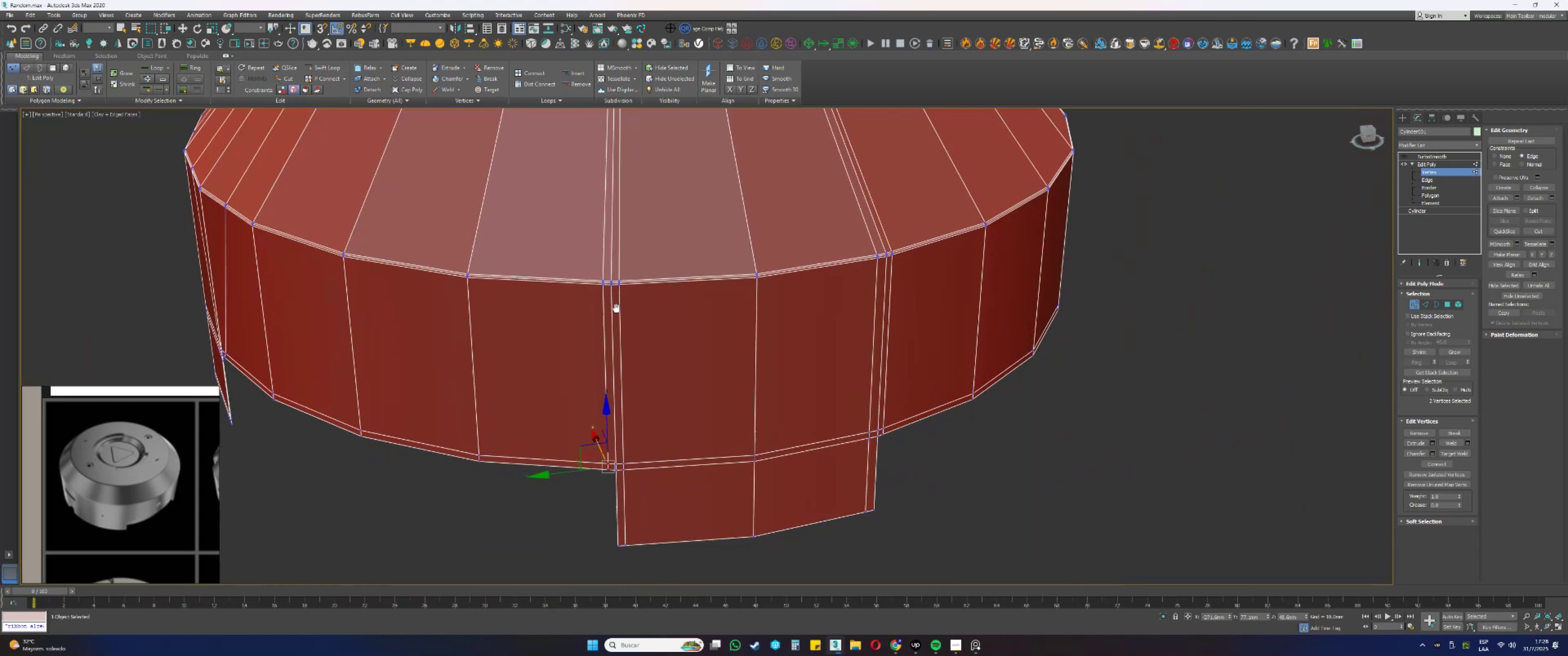 
key(Alt+AltLeft)
 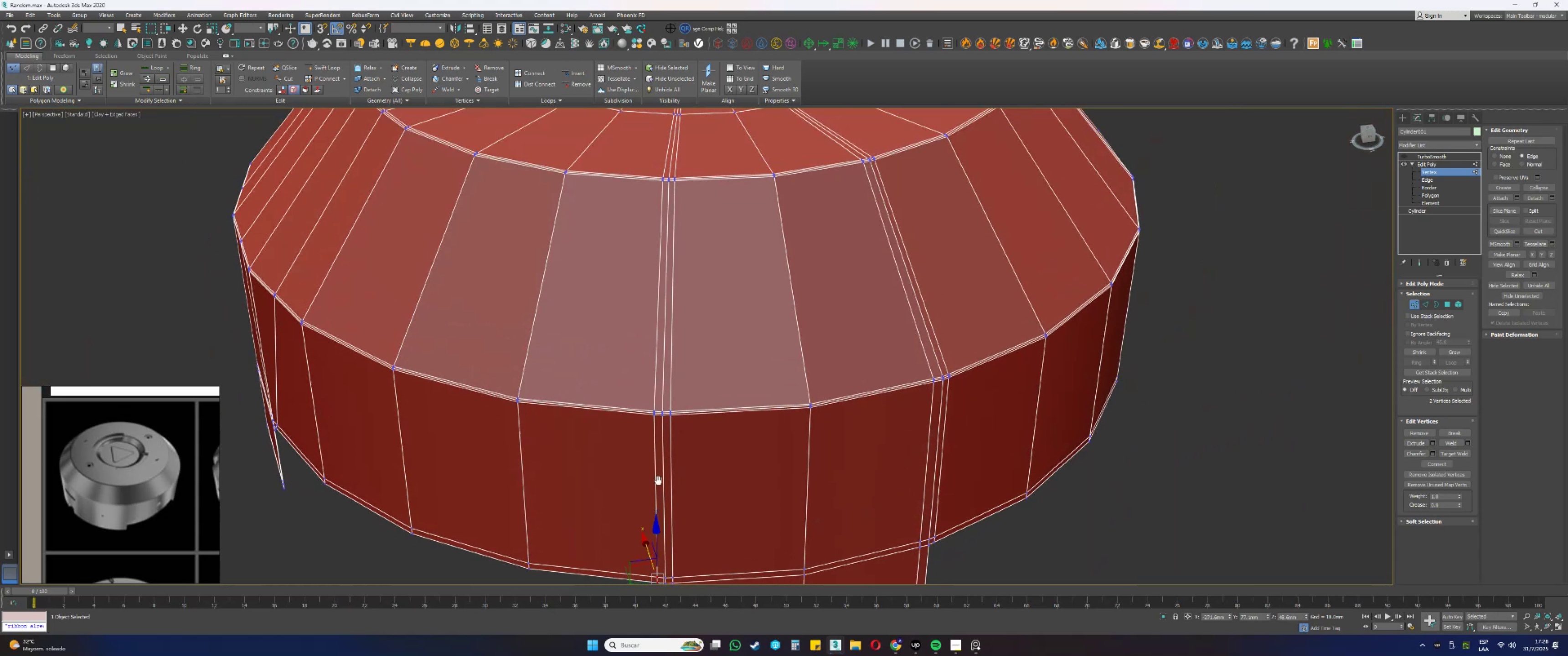 
key(Alt+AltLeft)
 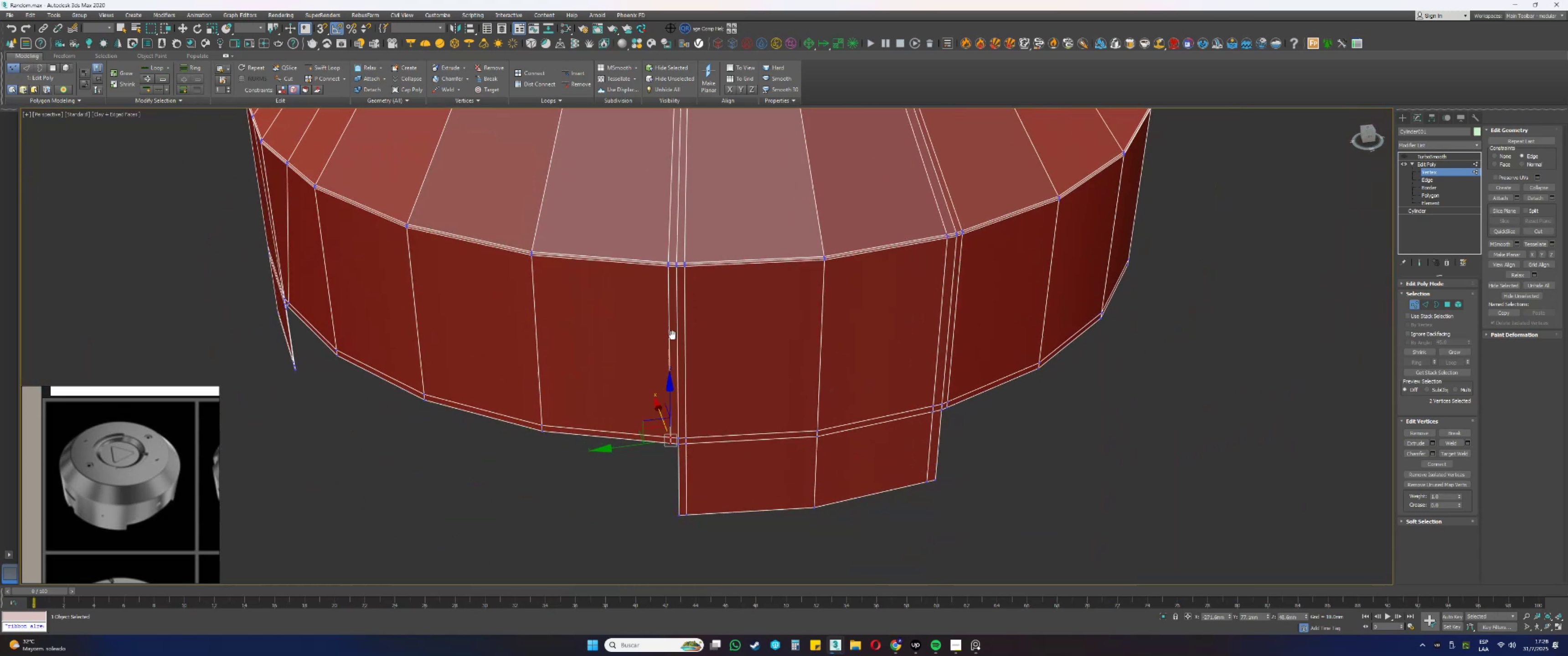 
scroll: coordinate [678, 435], scroll_direction: up, amount: 4.0
 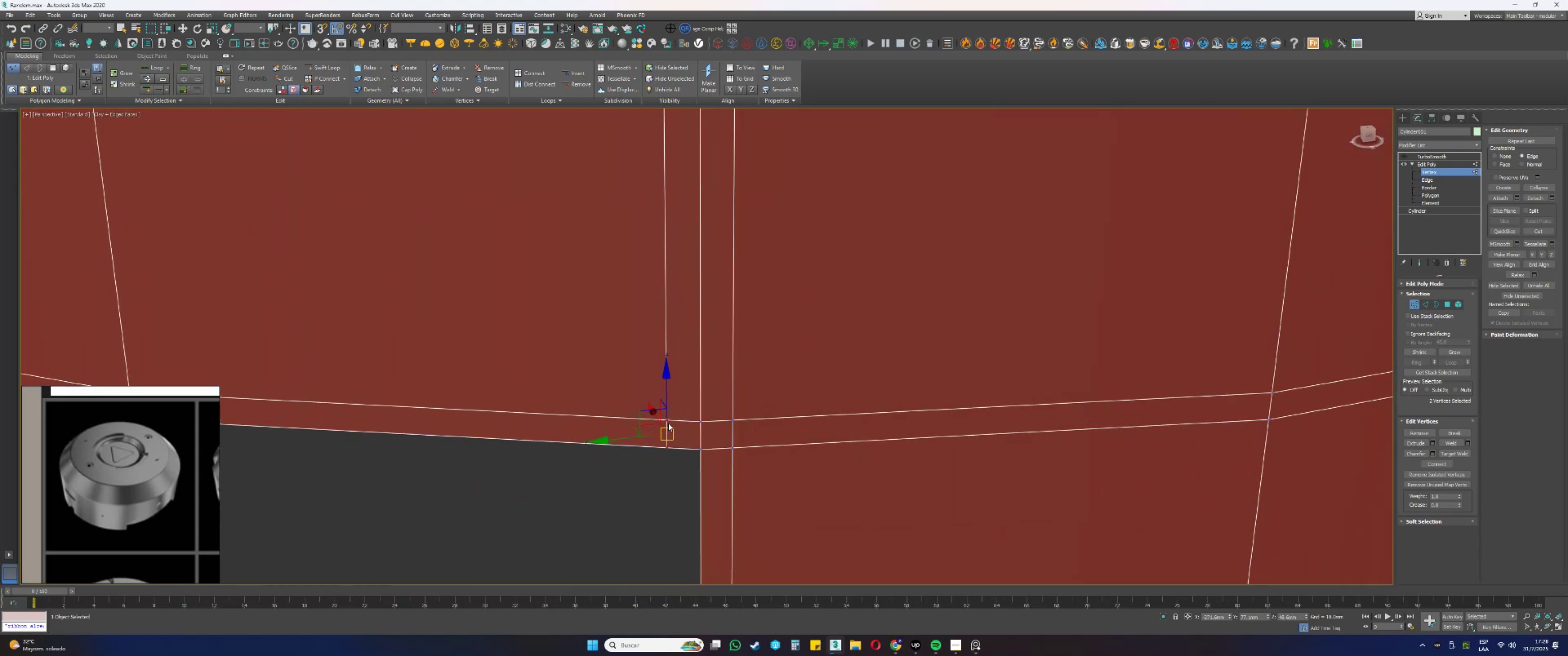 
left_click([667, 422])
 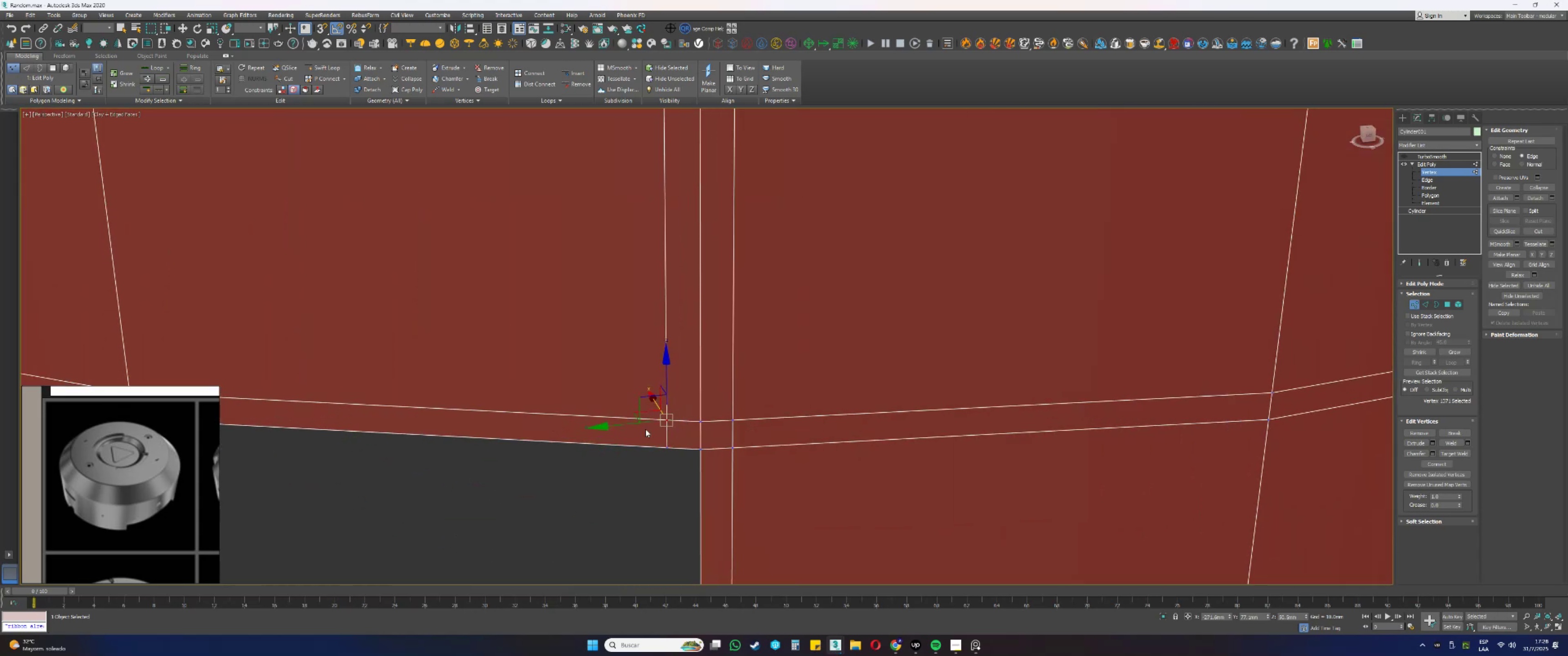 
left_click_drag(start_coordinate=[637, 423], to_coordinate=[619, 425])
 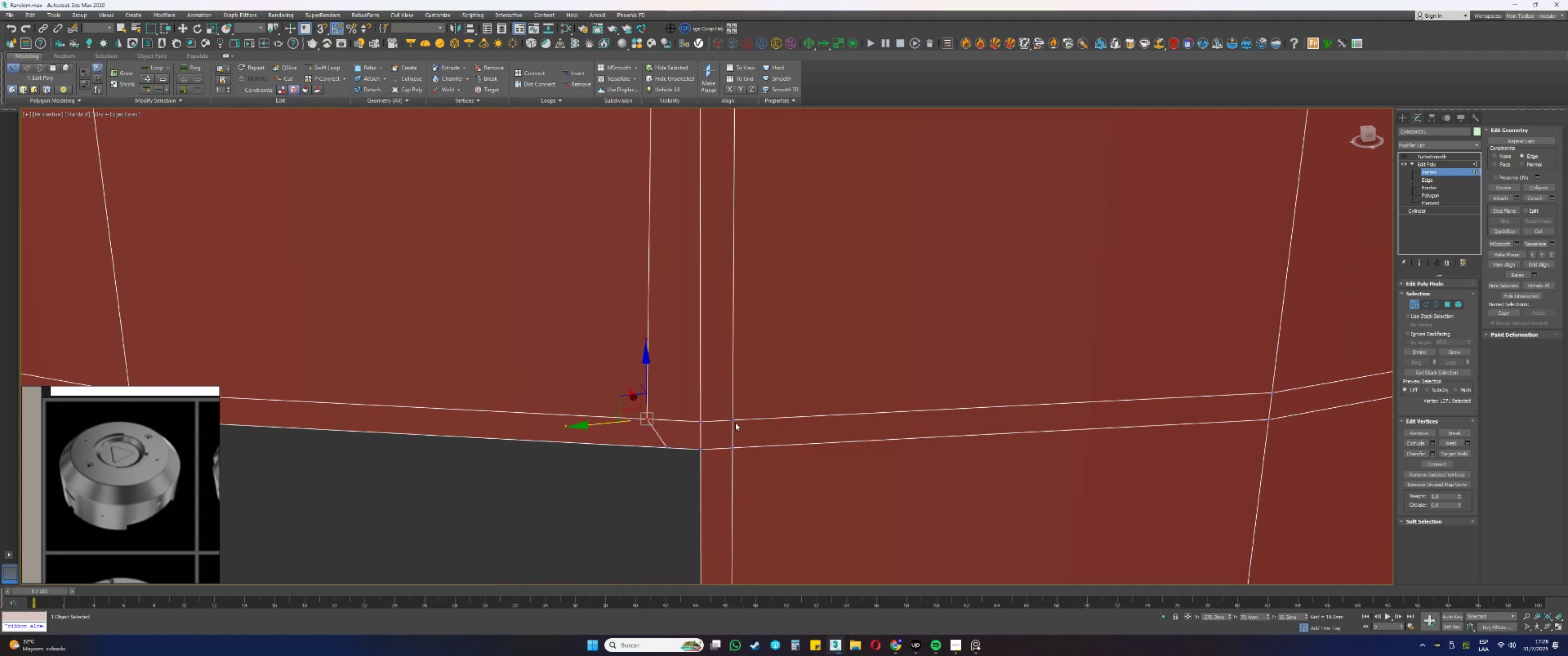 
double_click([732, 420])
 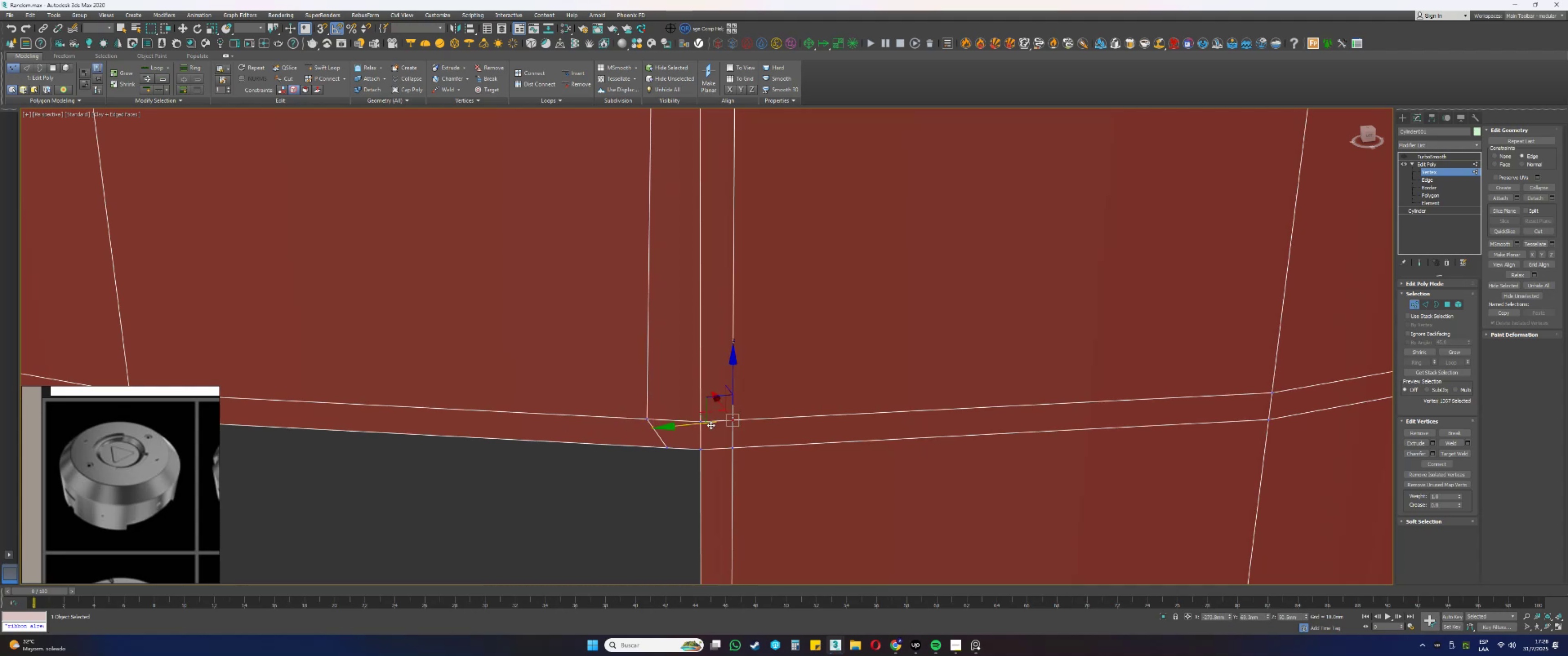 
left_click_drag(start_coordinate=[694, 425], to_coordinate=[723, 423])
 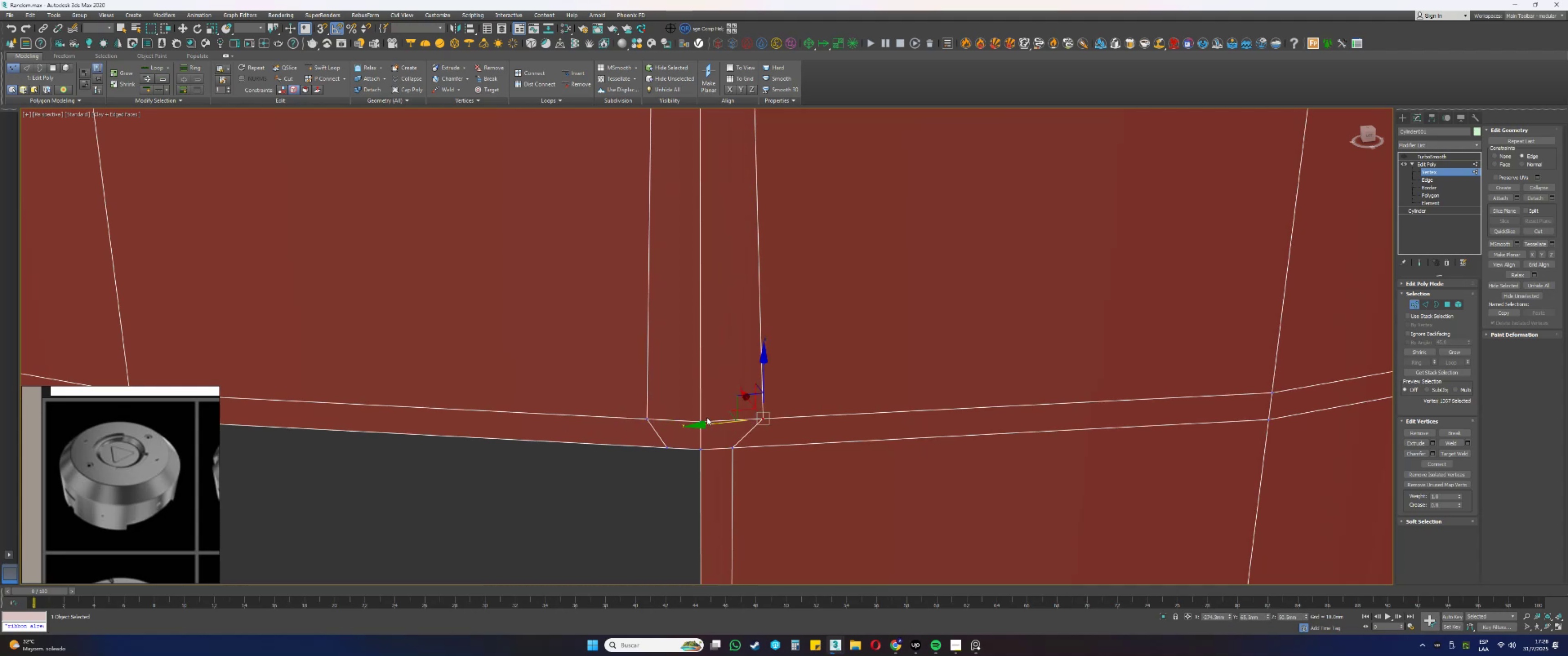 
wait(12.28)
 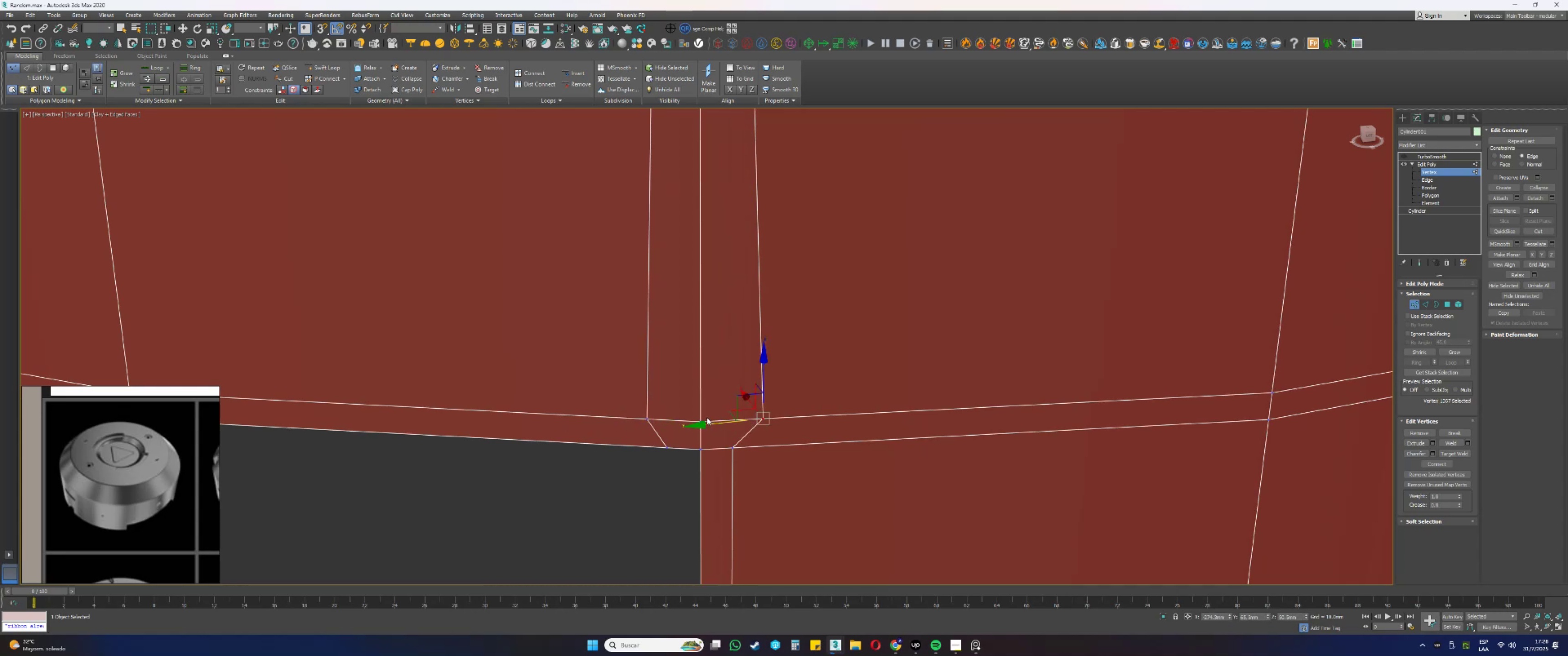 
scroll: coordinate [662, 454], scroll_direction: down, amount: 3.0
 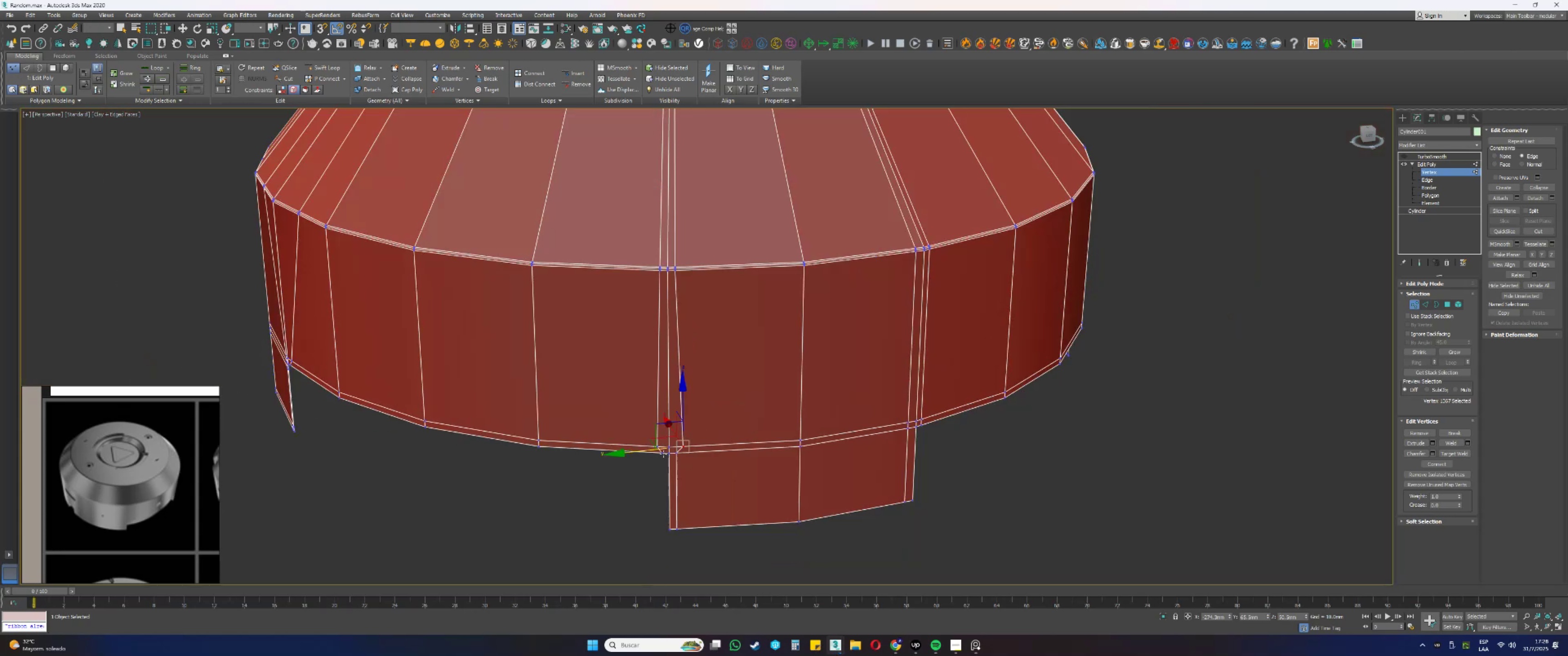 
hold_key(key=AltLeft, duration=0.37)
 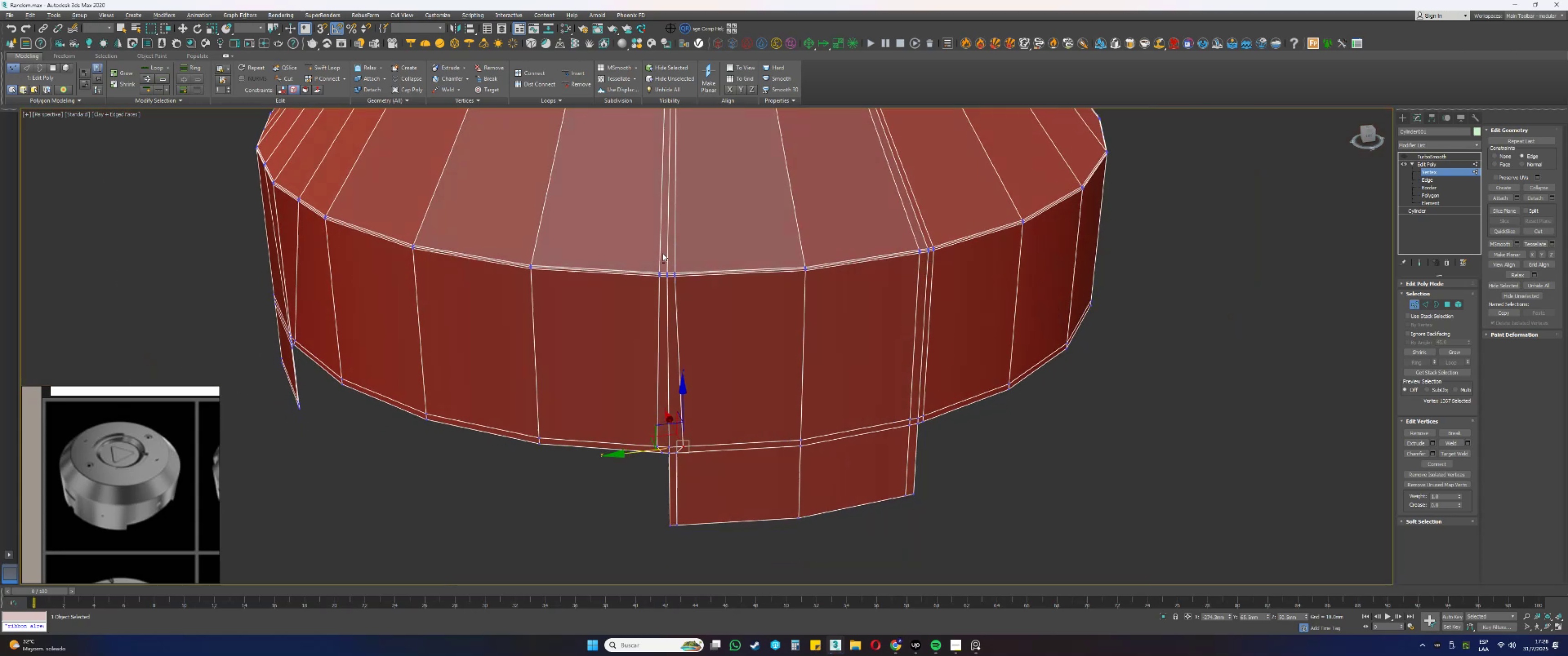 
key(Alt+AltLeft)
 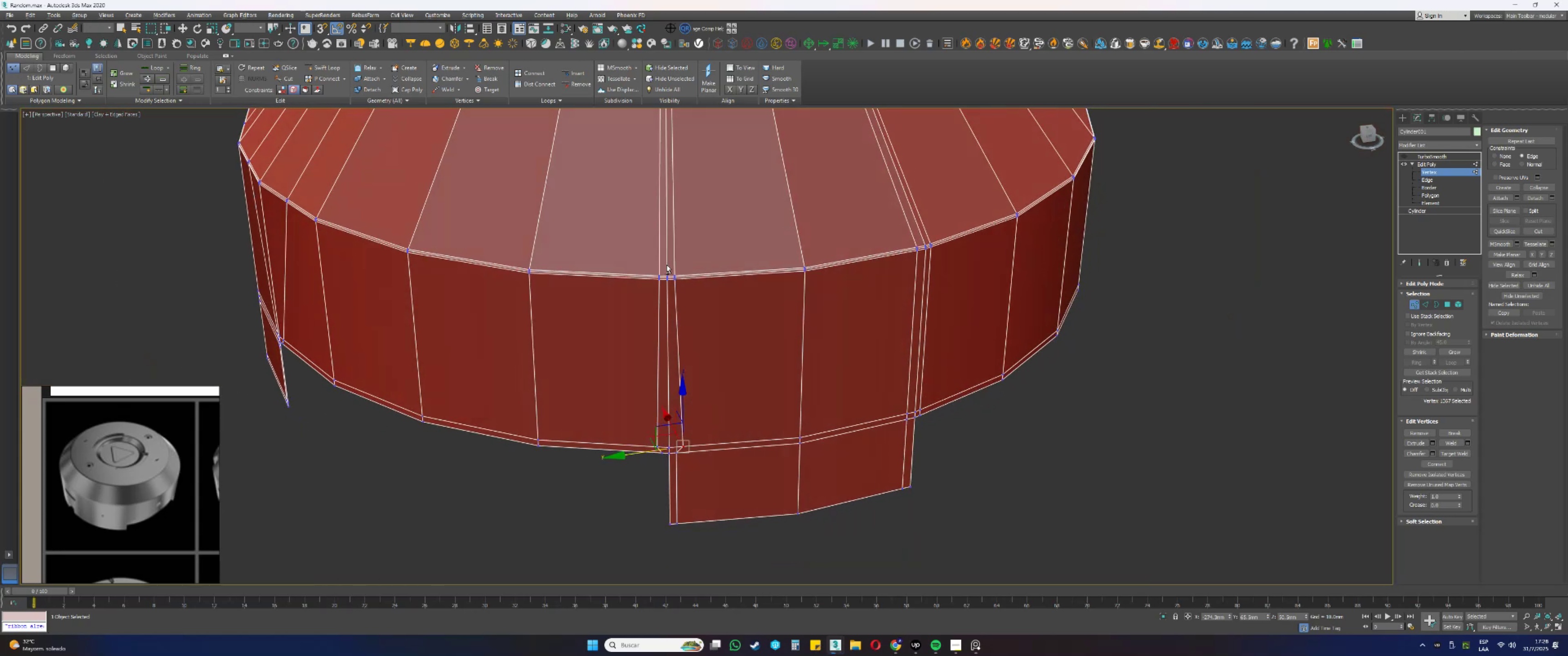 
hold_key(key=AltLeft, duration=0.34)
 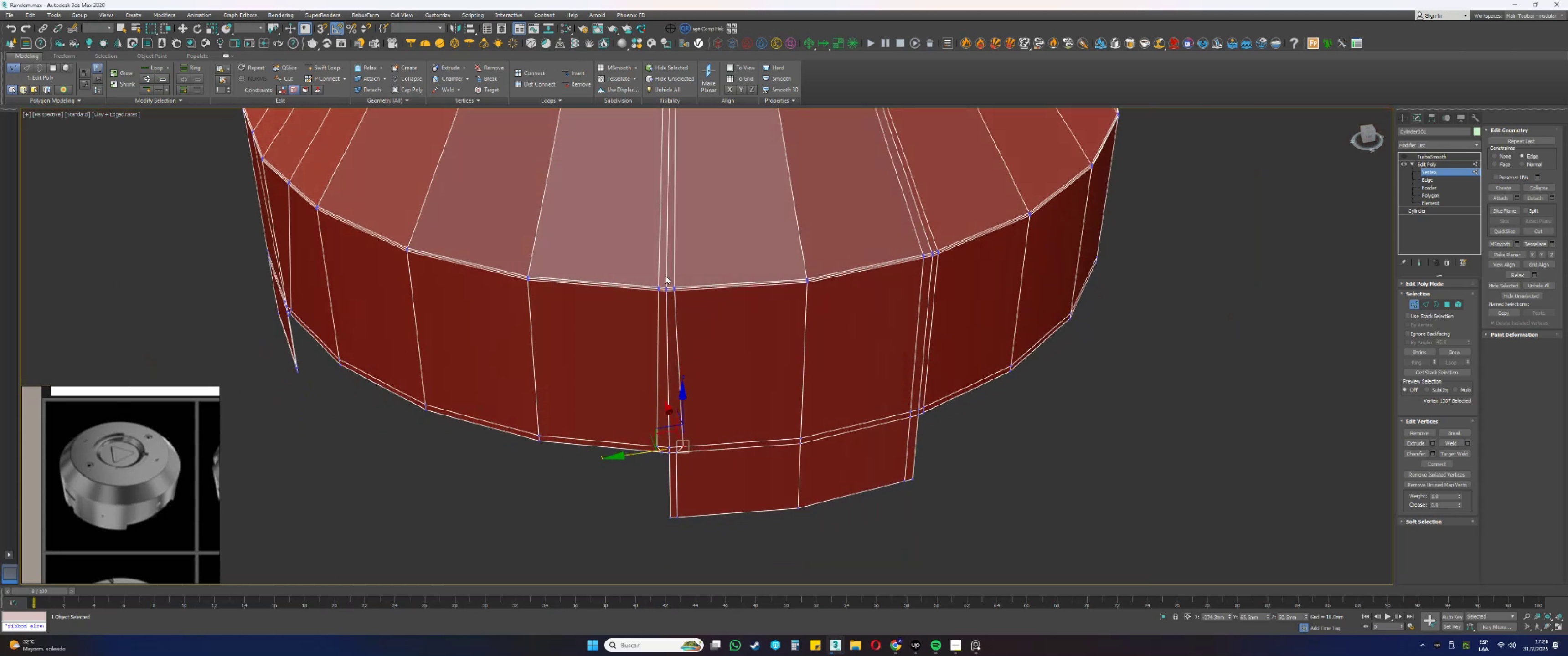 
scroll: coordinate [665, 276], scroll_direction: up, amount: 4.0
 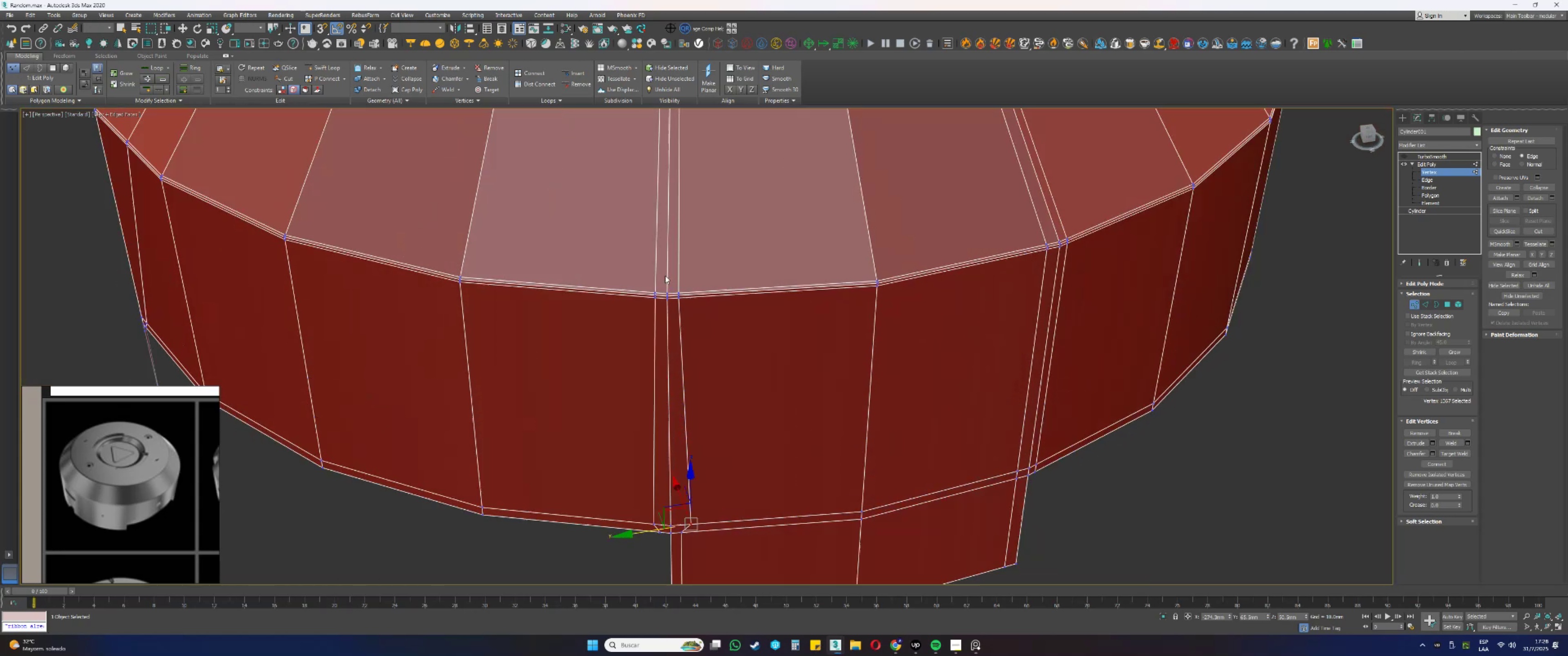 
key(F3)
 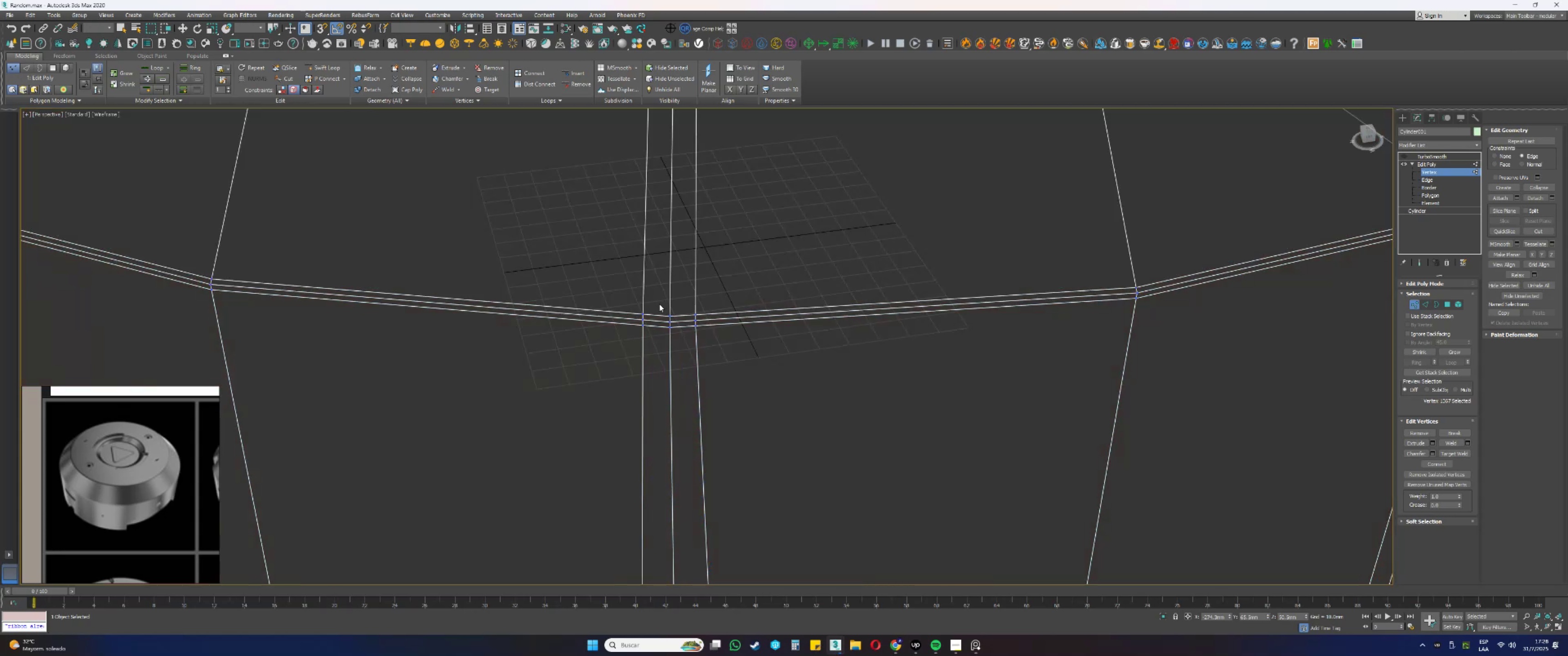 
left_click_drag(start_coordinate=[656, 293], to_coordinate=[618, 359])
 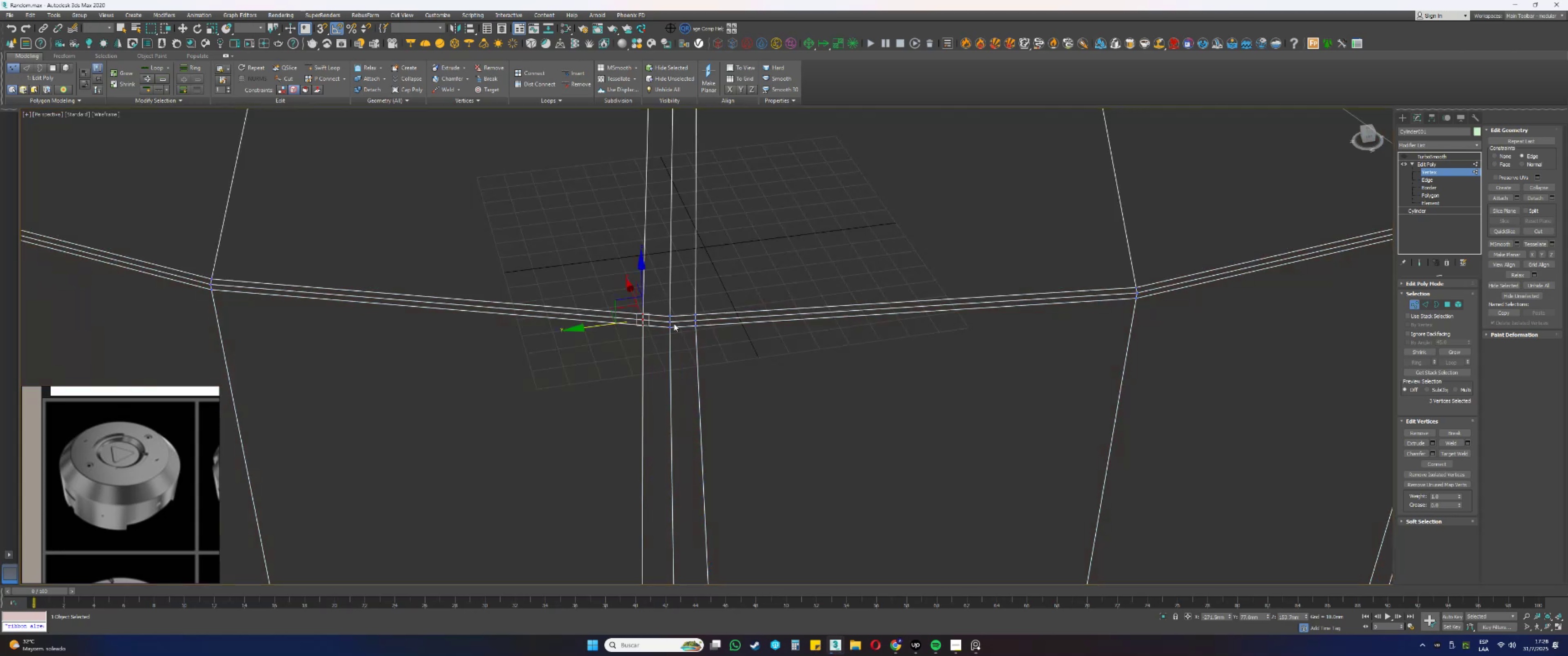 
key(F3)
 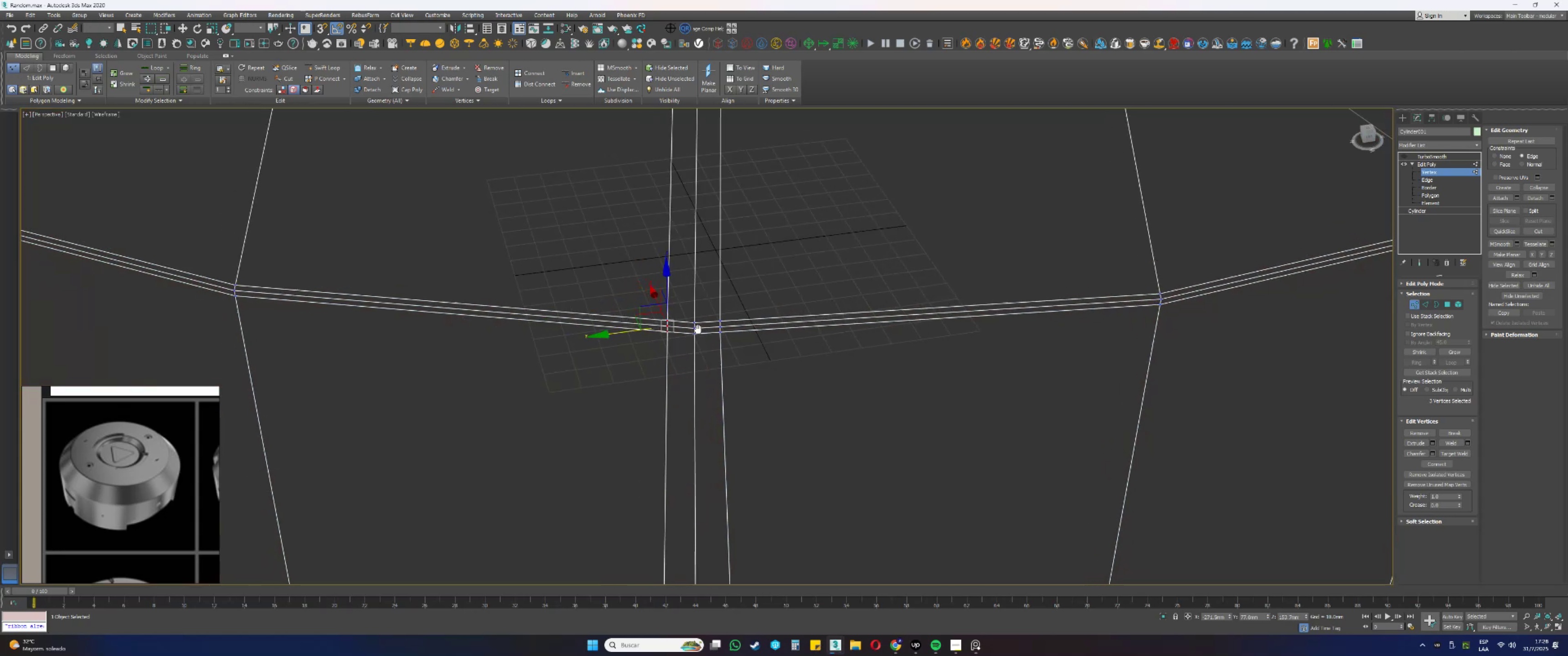 
scroll: coordinate [698, 328], scroll_direction: down, amount: 2.0
 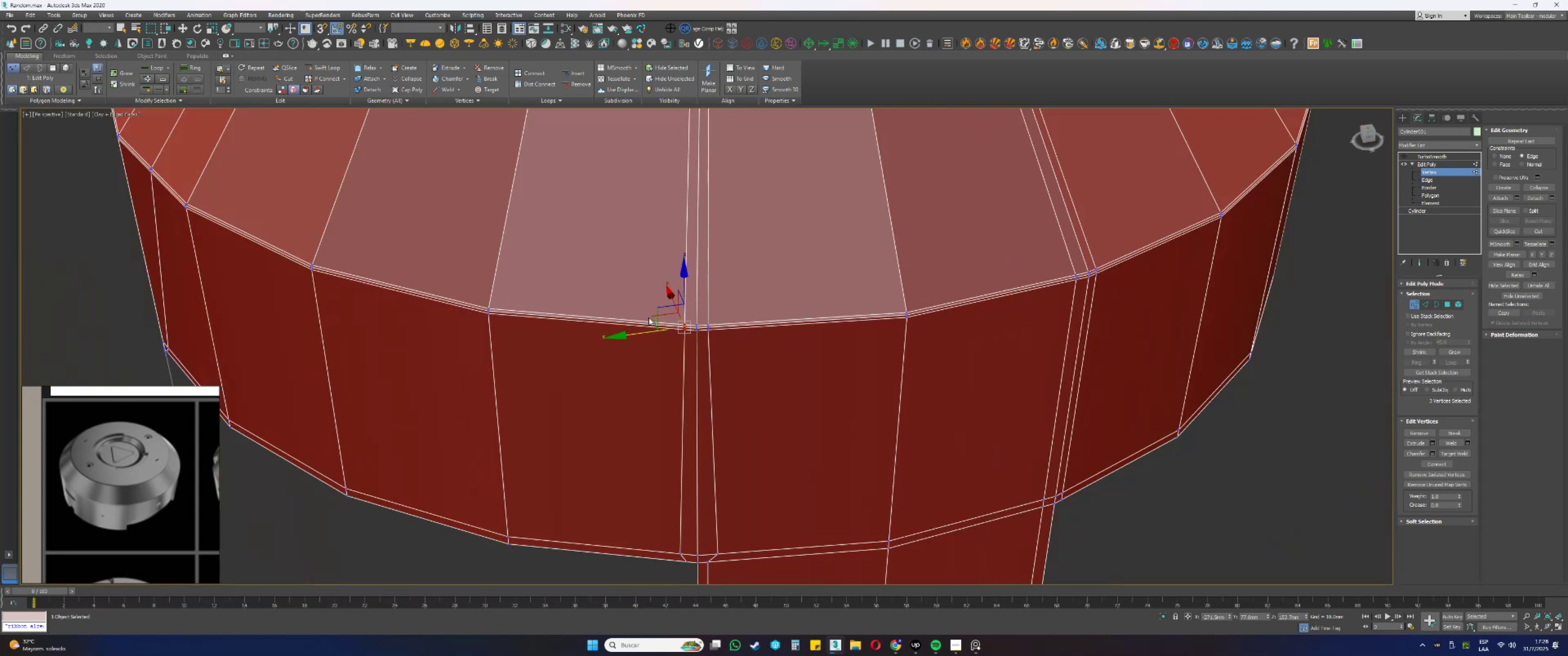 
left_click_drag(start_coordinate=[650, 318], to_coordinate=[552, 321])
 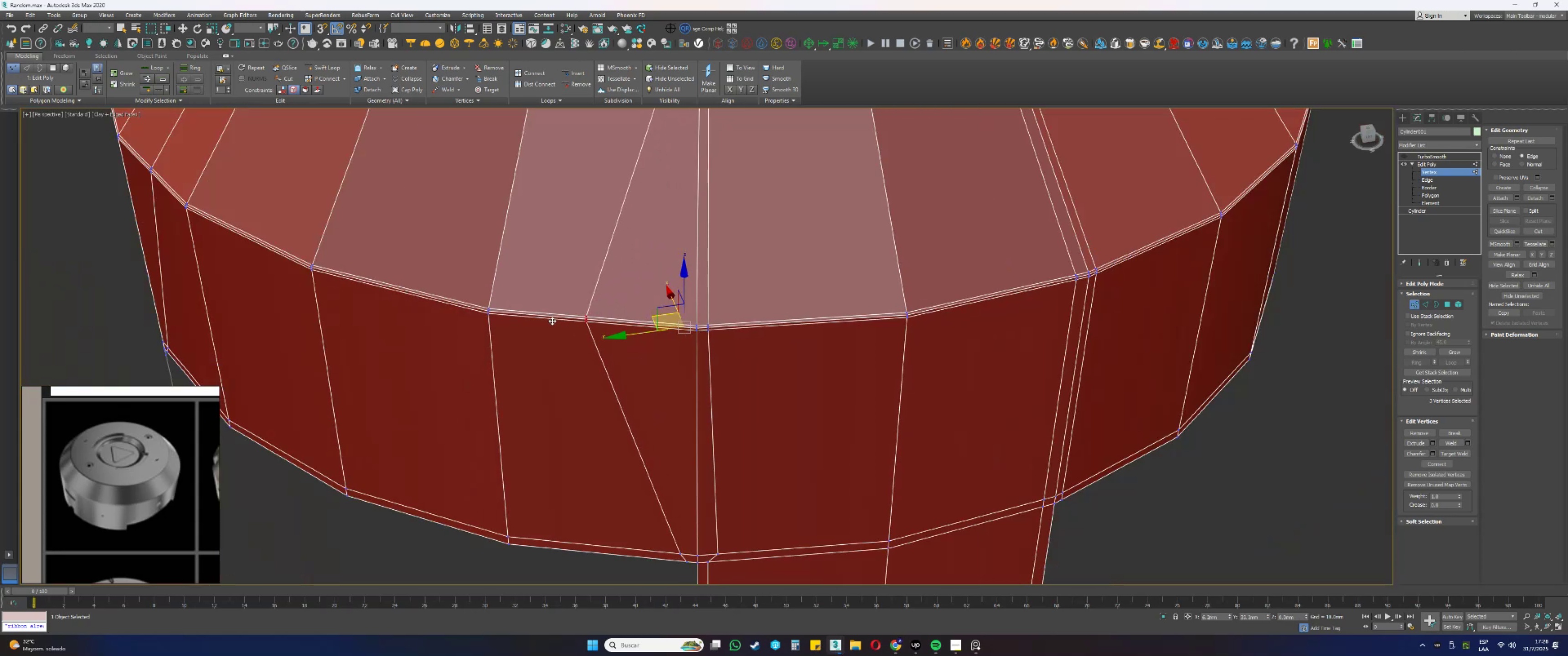 
key(Control+ControlLeft)
 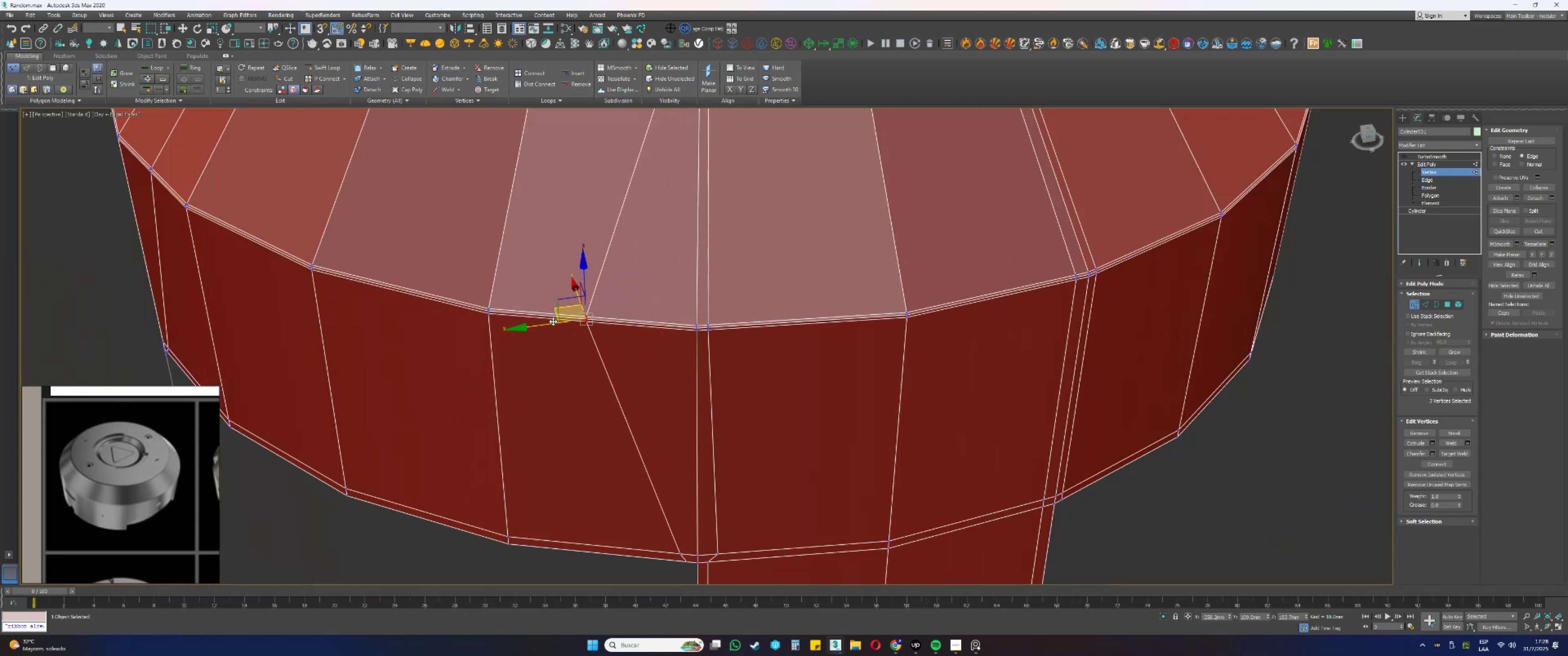 
key(Control+Z)
 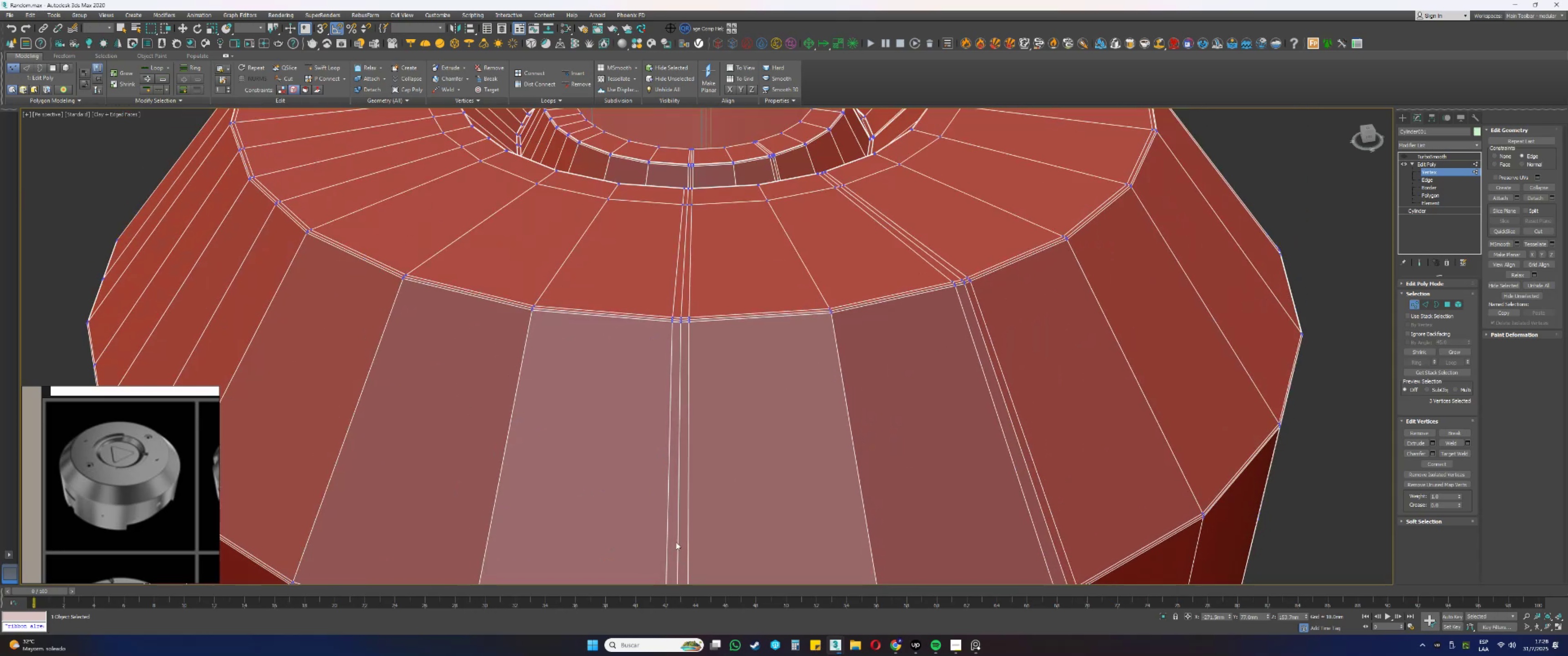 
scroll: coordinate [672, 319], scroll_direction: up, amount: 3.0
 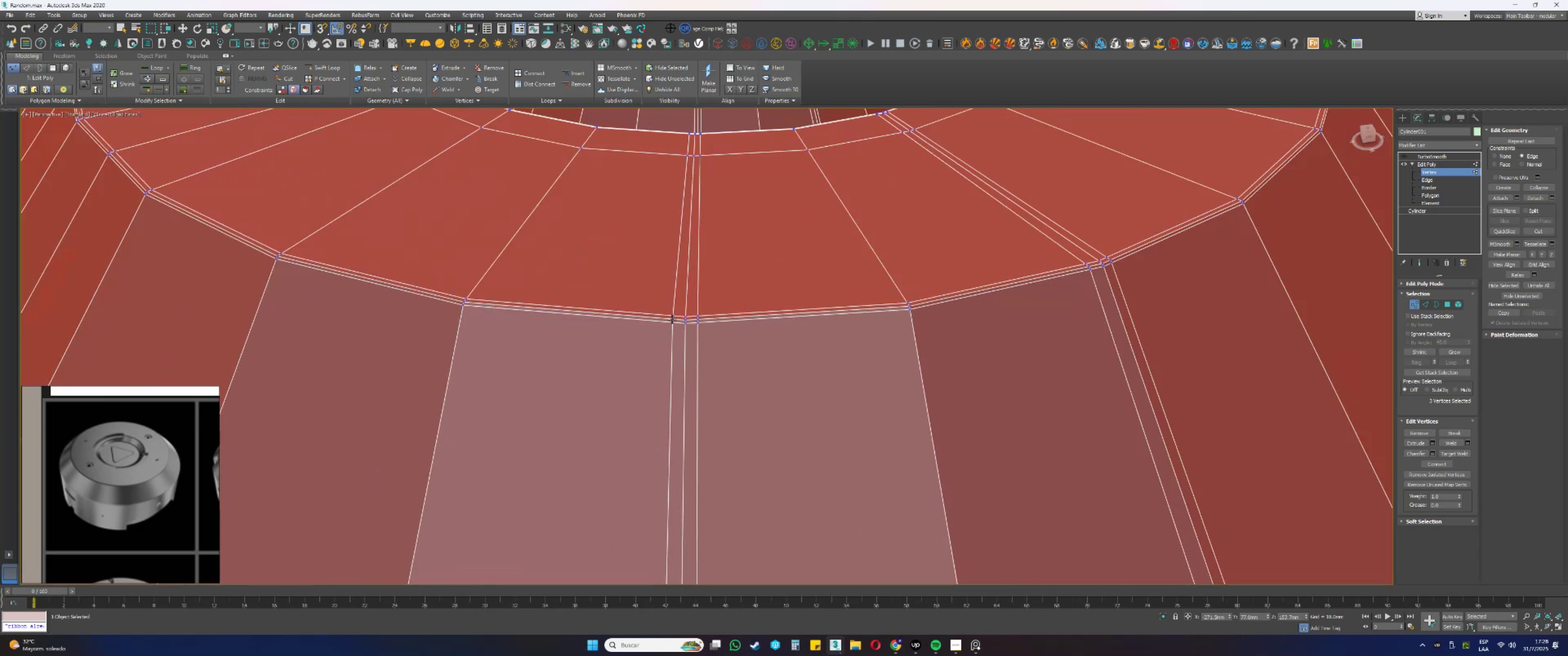 
key(Control+ControlLeft)
 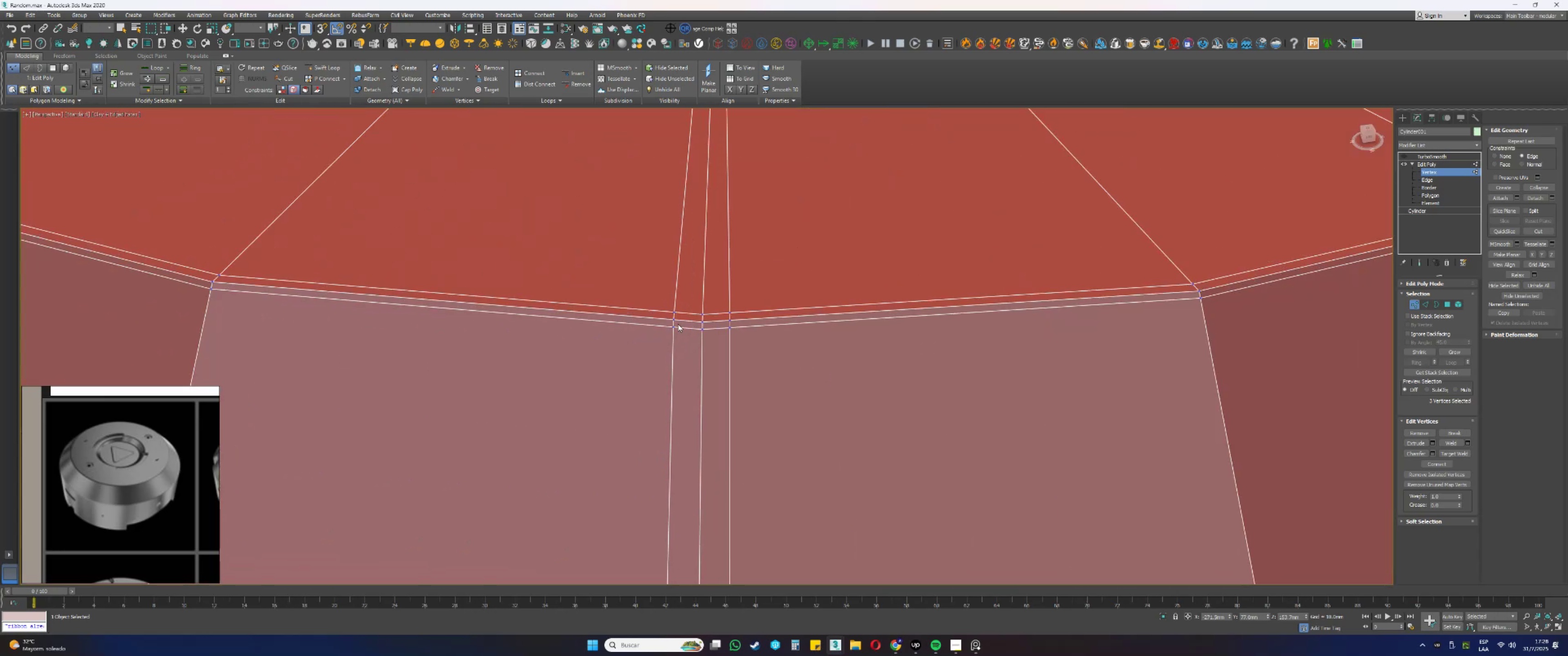 
left_click_drag(start_coordinate=[685, 348], to_coordinate=[664, 299])
 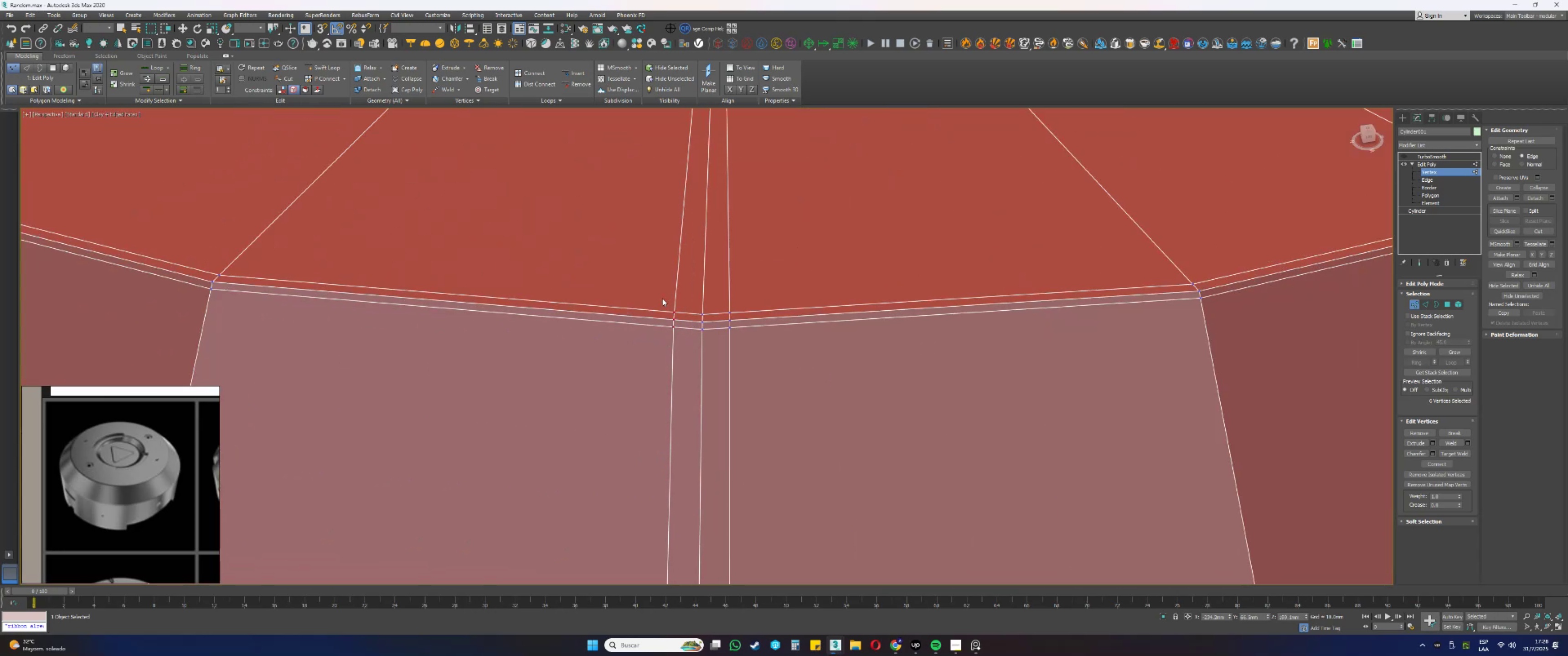 
key(F3)
 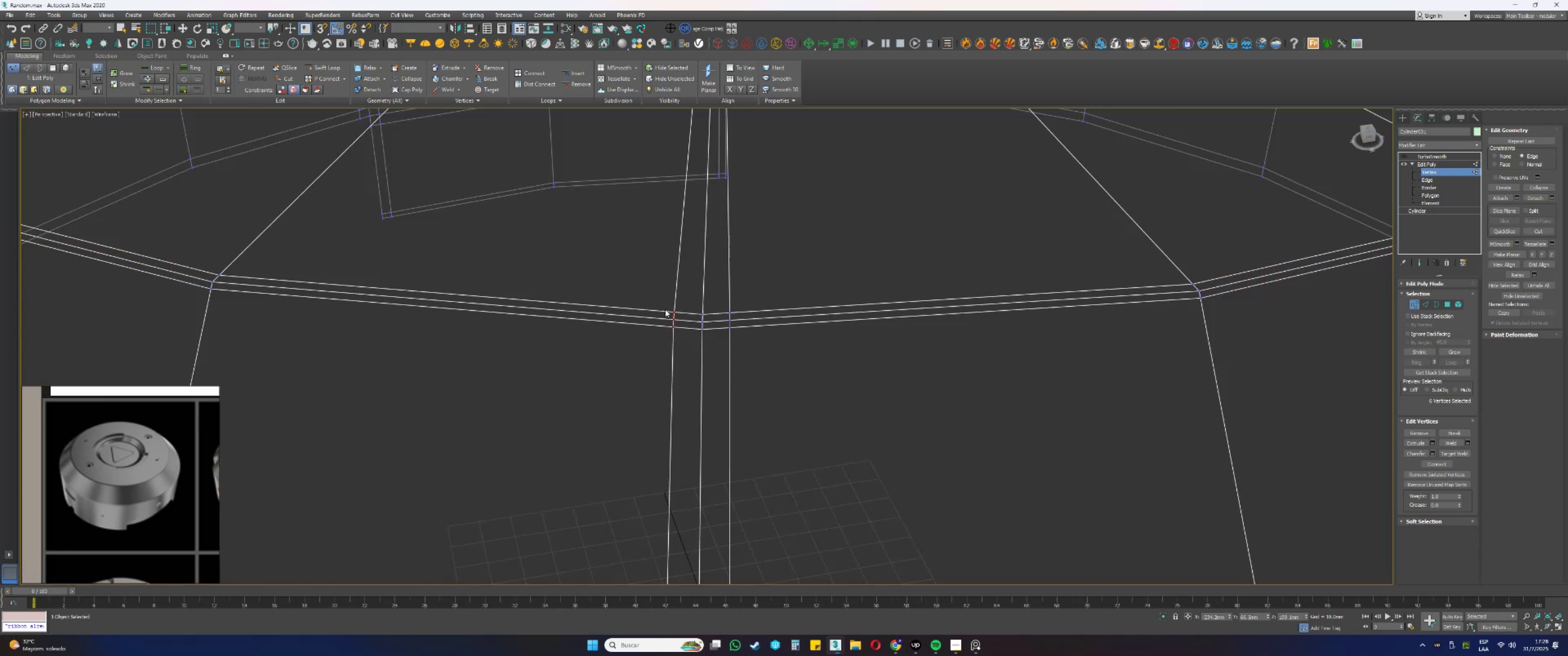 
scroll: coordinate [672, 307], scroll_direction: up, amount: 1.0
 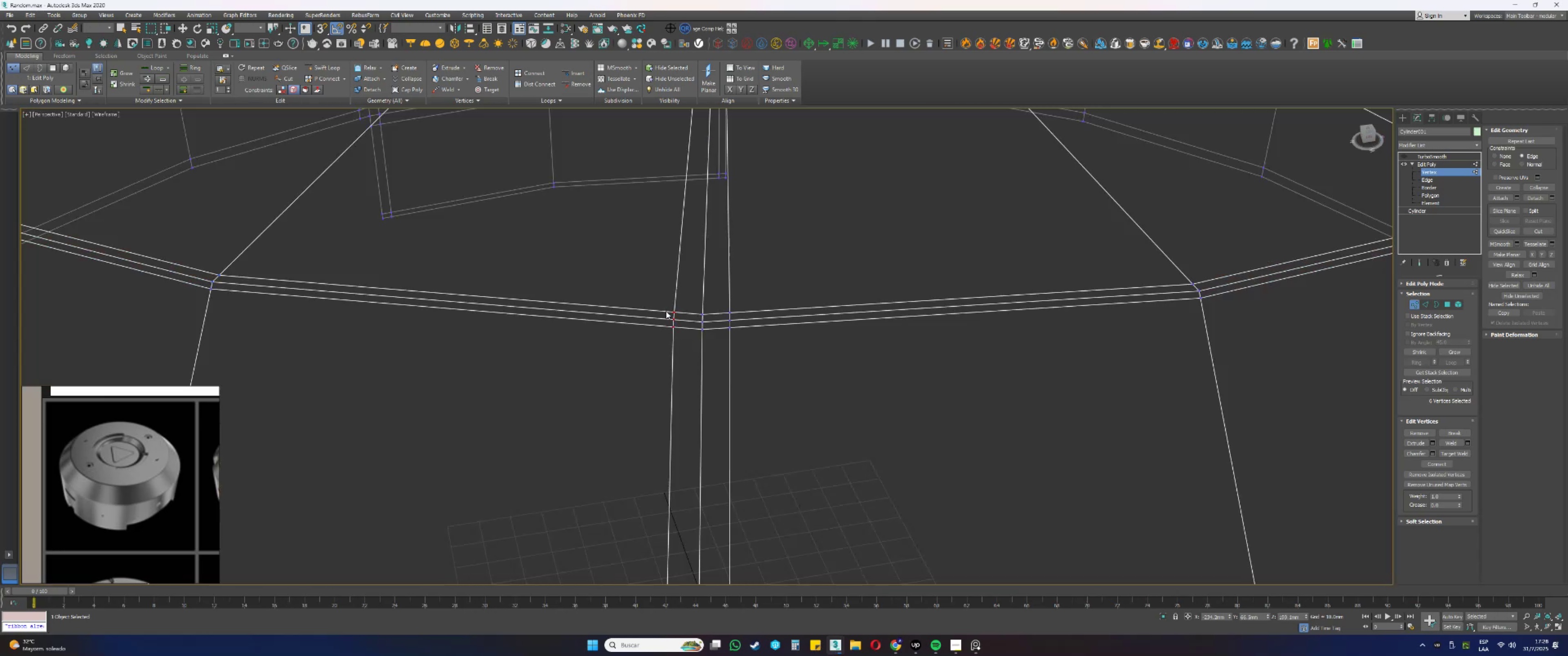 
hold_key(key=AltLeft, duration=0.37)
 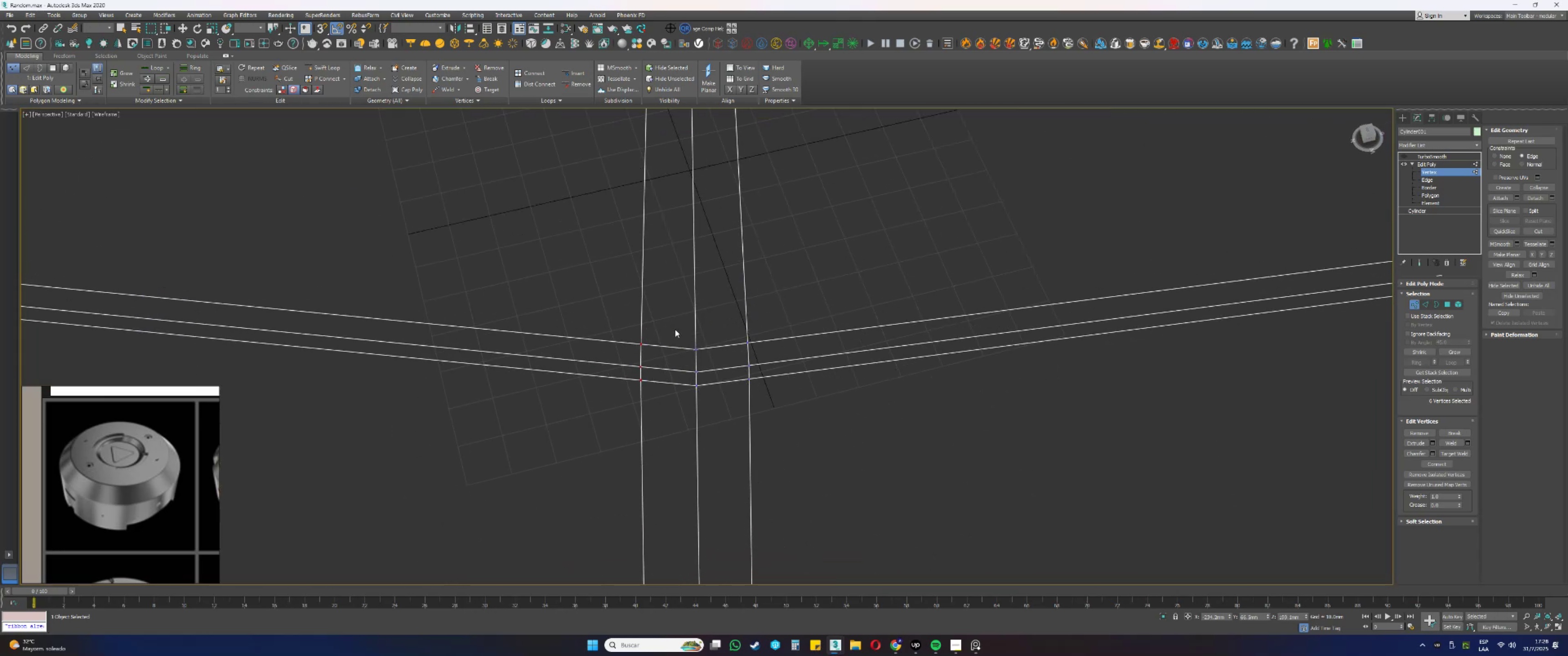 
scroll: coordinate [674, 376], scroll_direction: down, amount: 6.0
 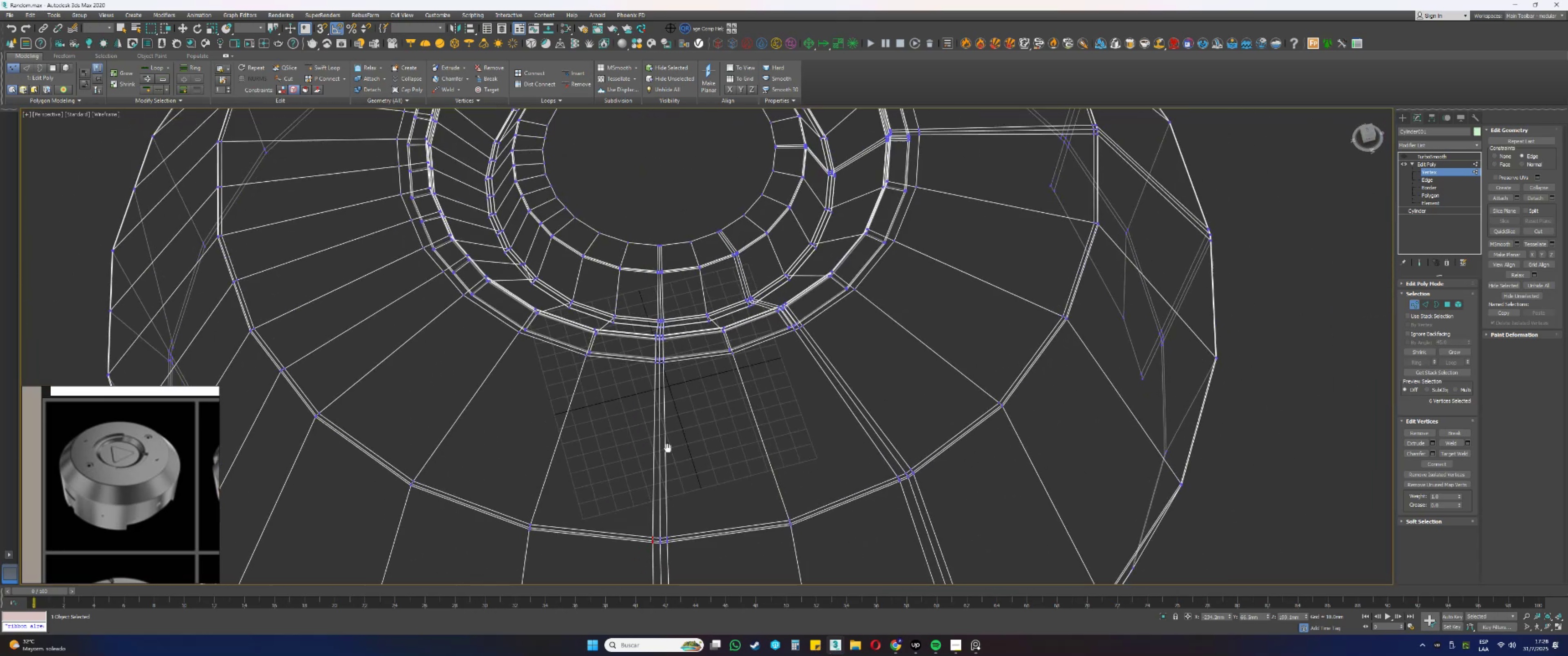 
scroll: coordinate [657, 371], scroll_direction: up, amount: 5.0
 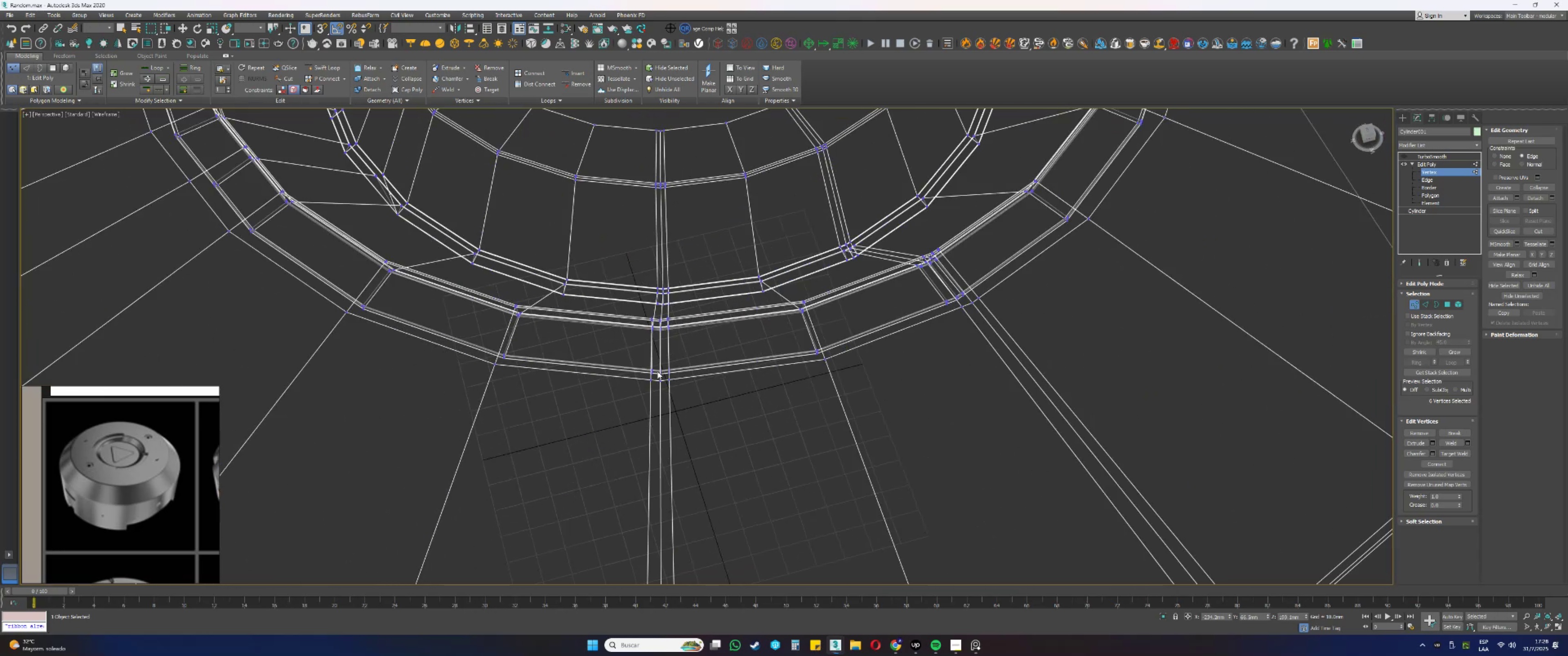 
hold_key(key=ControlLeft, duration=0.37)
left_click_drag(start_coordinate=[649, 421], to_coordinate=[626, 333])
 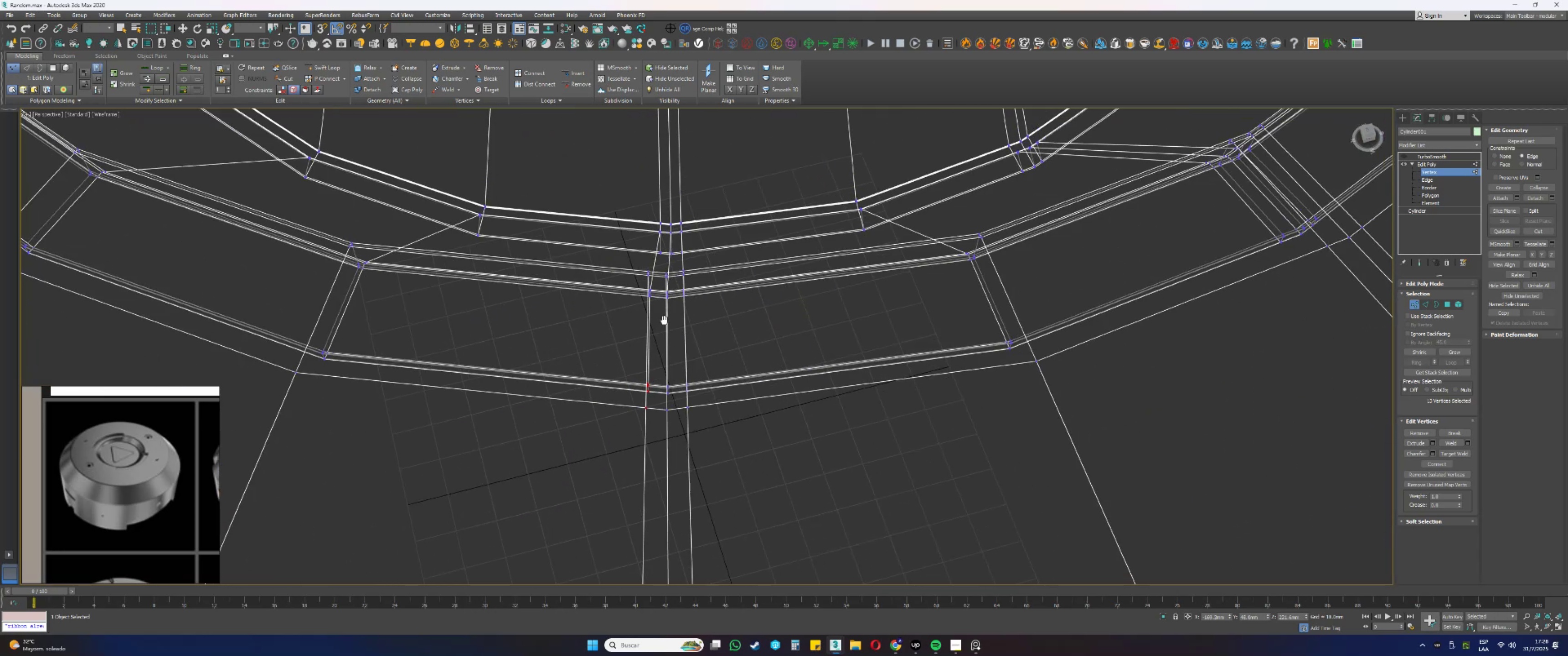 
scroll: coordinate [677, 389], scroll_direction: up, amount: 1.0
 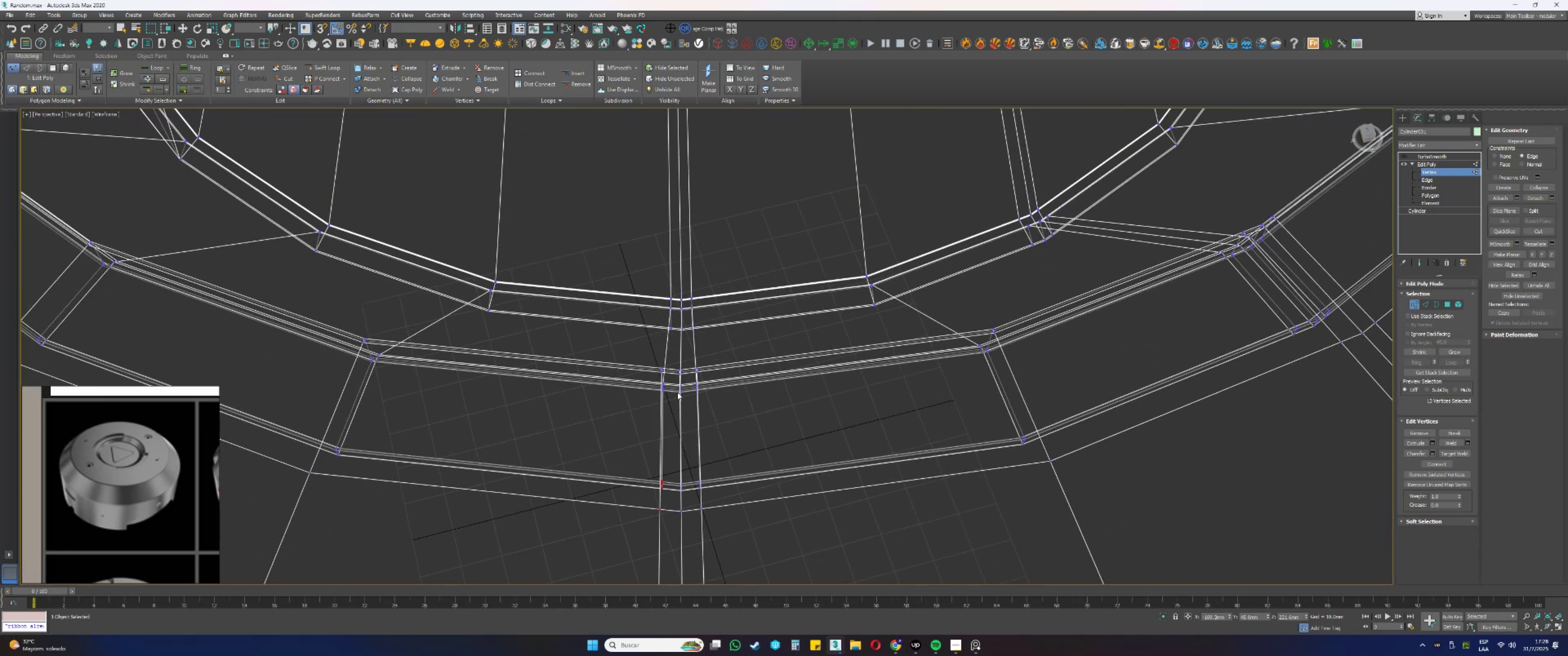 
hold_key(key=ControlLeft, duration=1.25)
left_click_drag(start_coordinate=[667, 407], to_coordinate=[634, 319])
 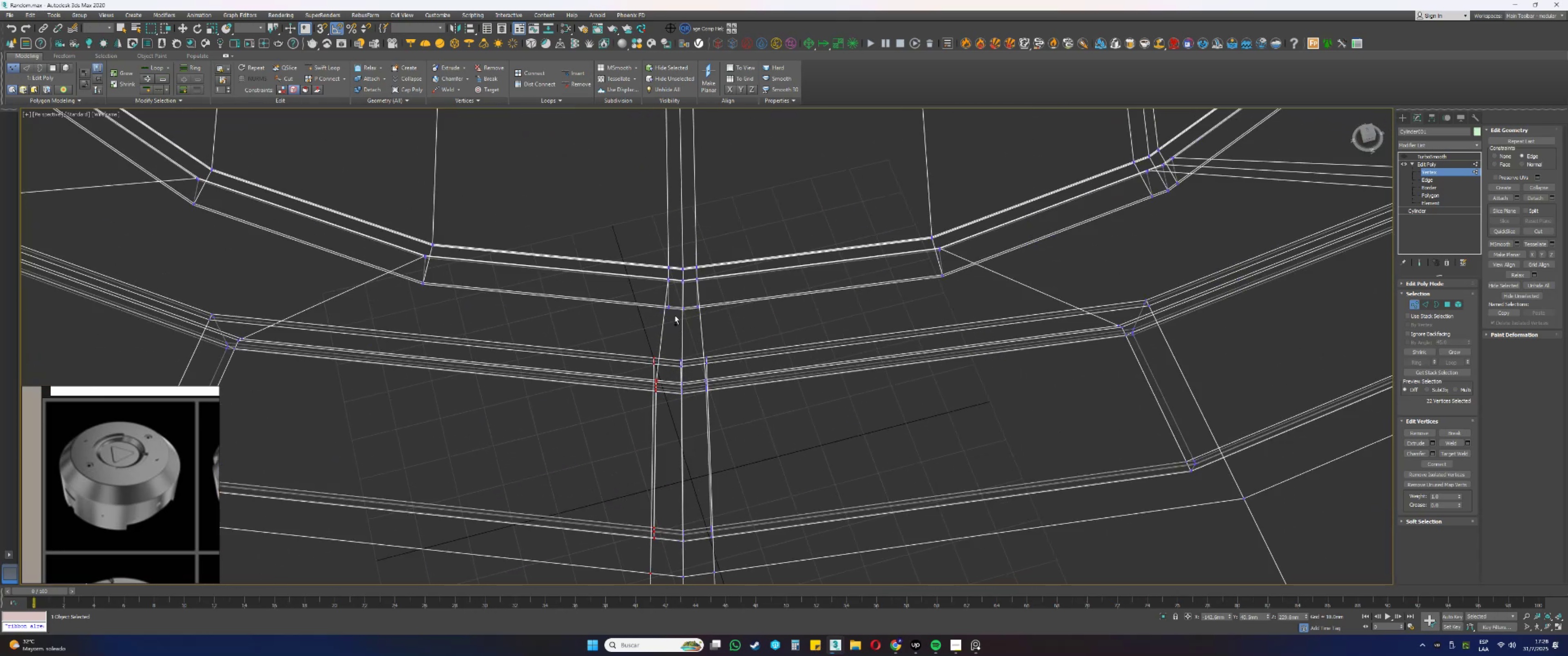 
left_click_drag(start_coordinate=[675, 315], to_coordinate=[644, 246])
 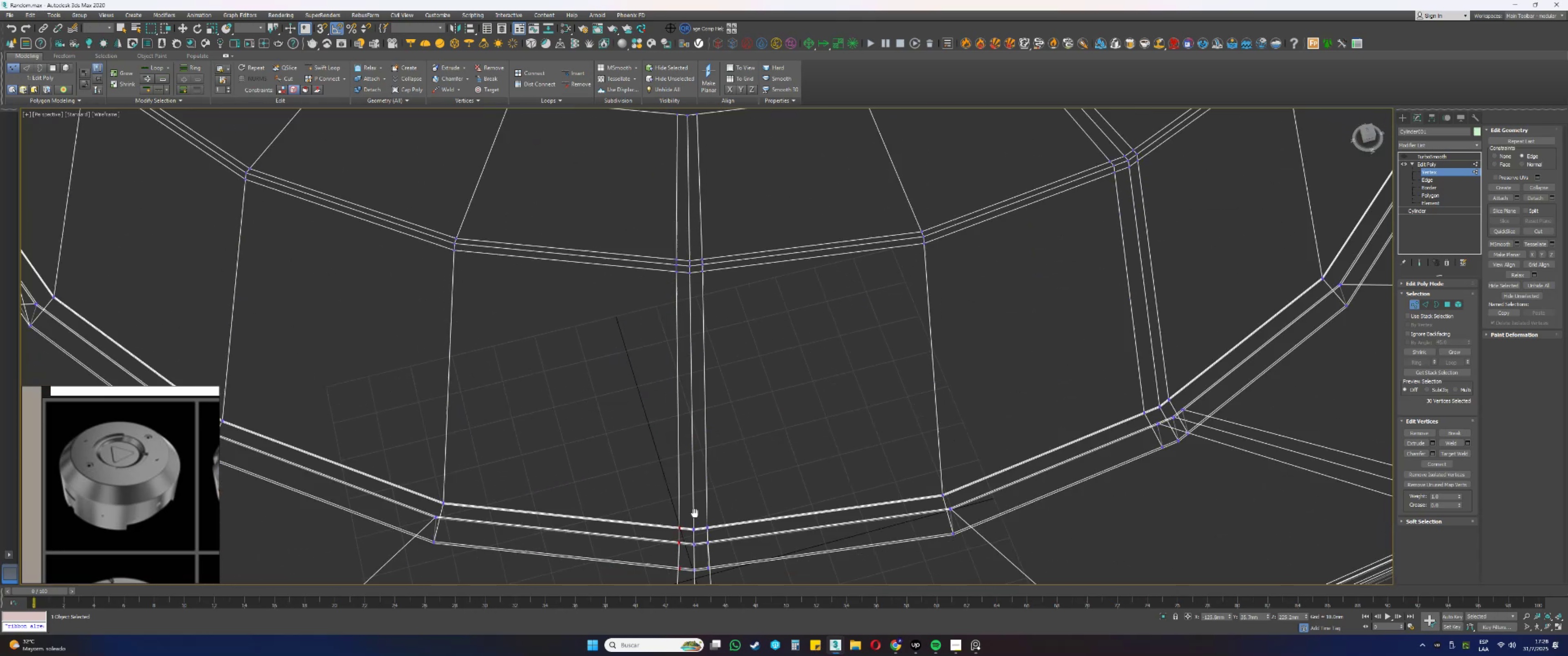 
hold_key(key=ControlLeft, duration=1.36)
left_click_drag(start_coordinate=[679, 307], to_coordinate=[662, 240])
 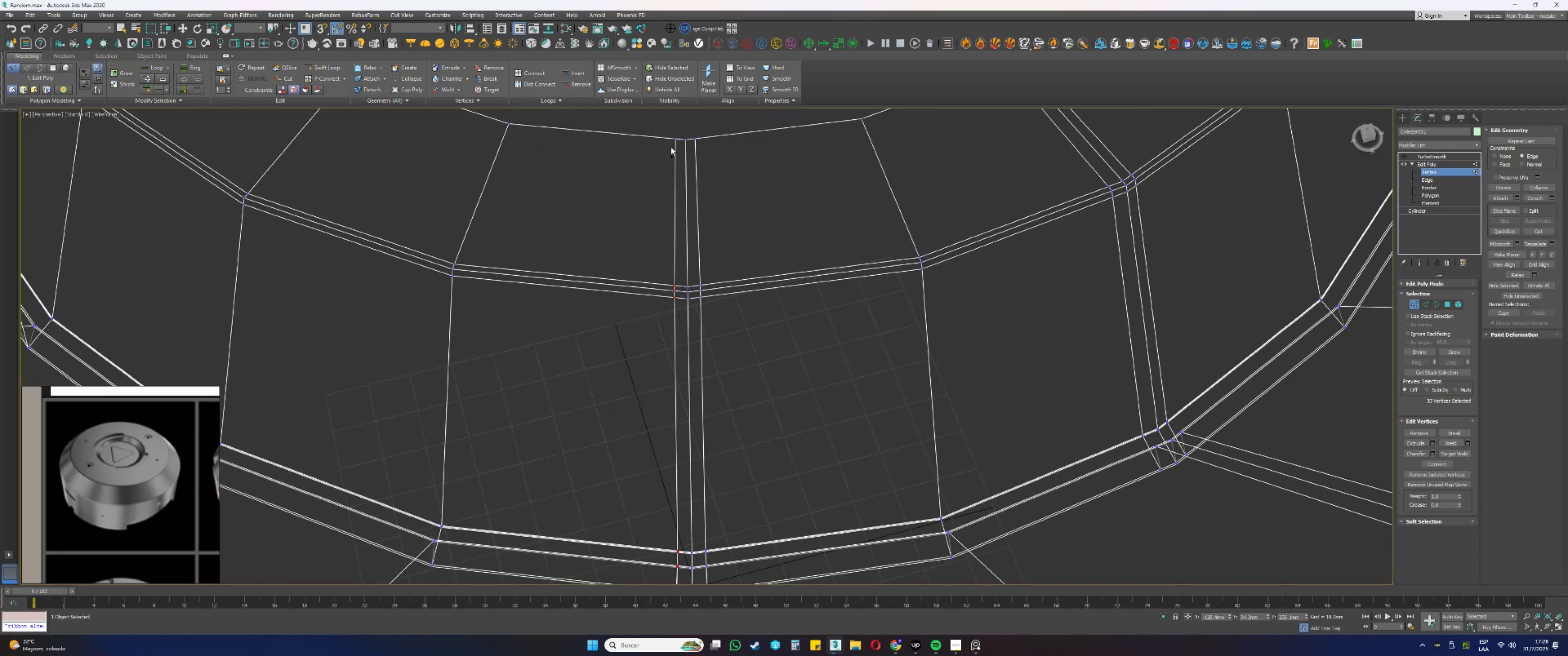 
left_click_drag(start_coordinate=[683, 144], to_coordinate=[674, 125])
 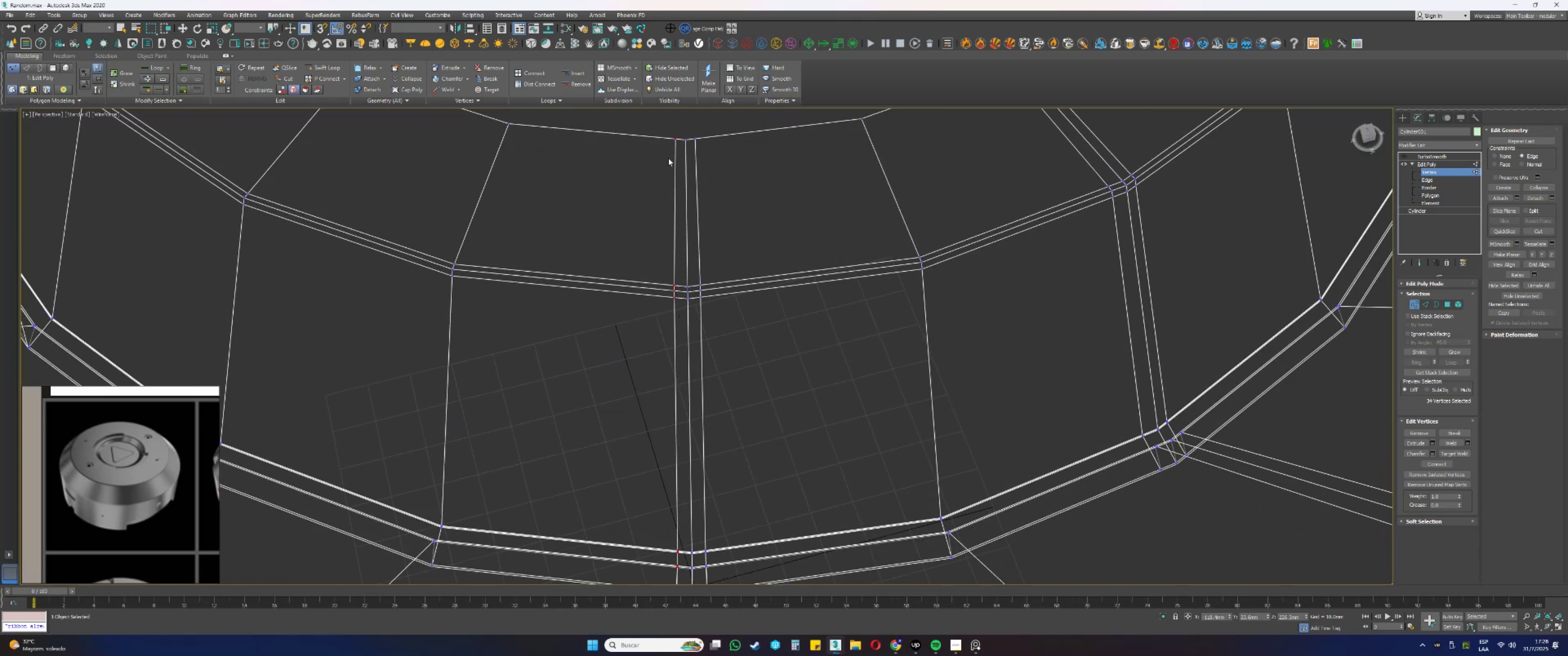 
scroll: coordinate [700, 223], scroll_direction: down, amount: 3.0
 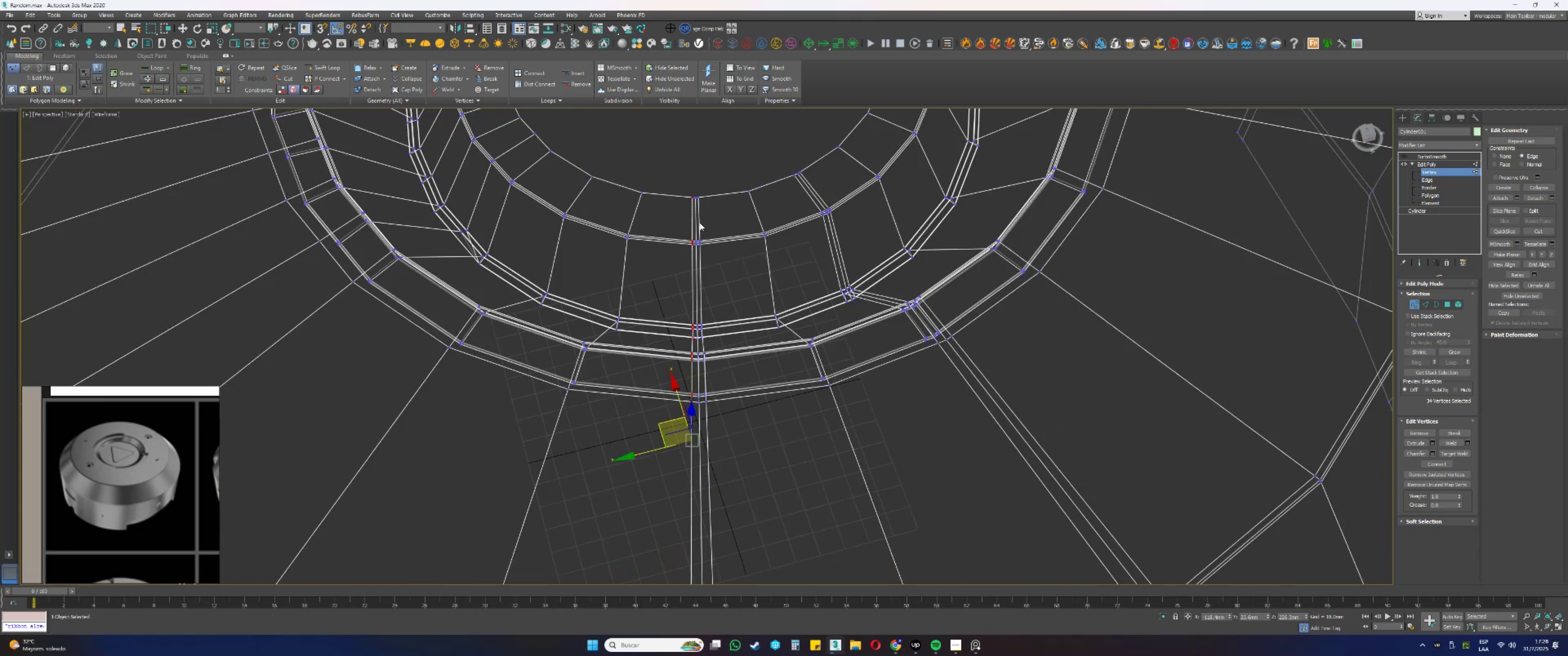 
key(F3)
 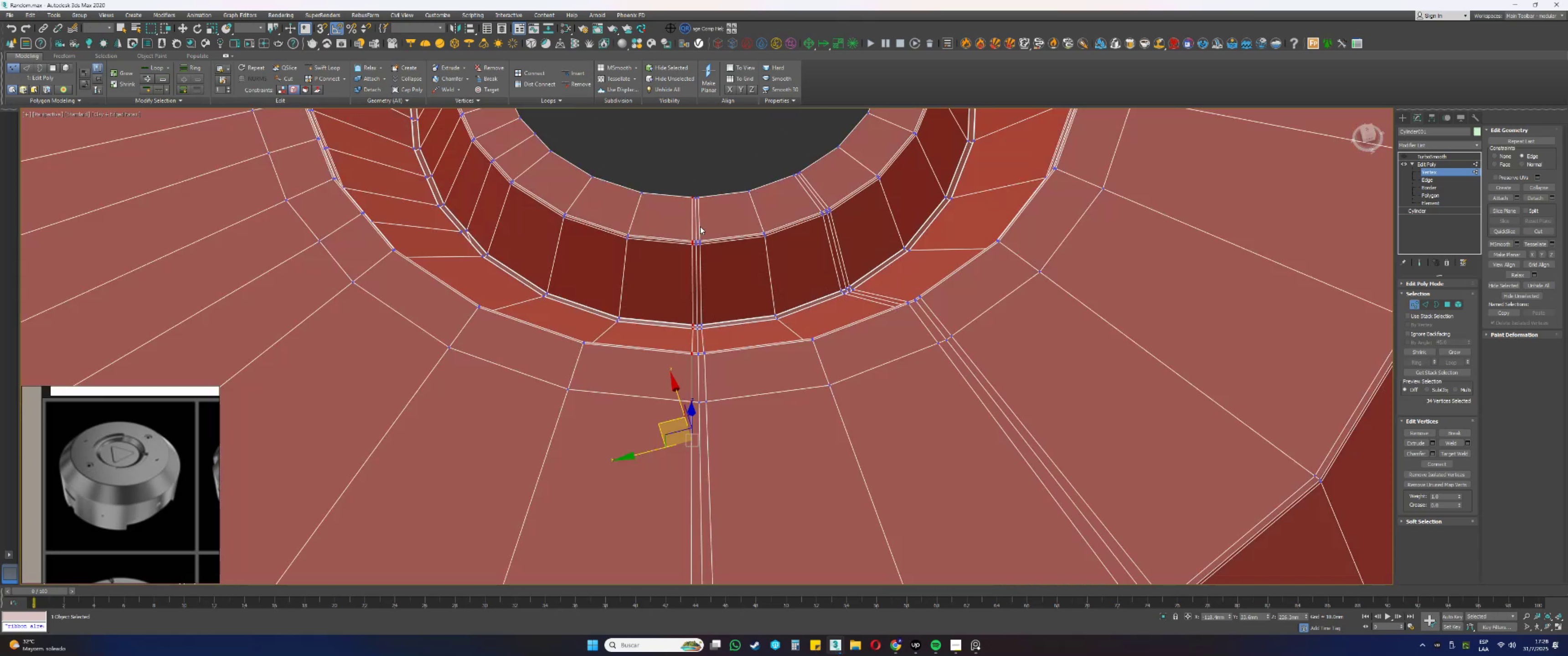 
hold_key(key=AltLeft, duration=0.52)
 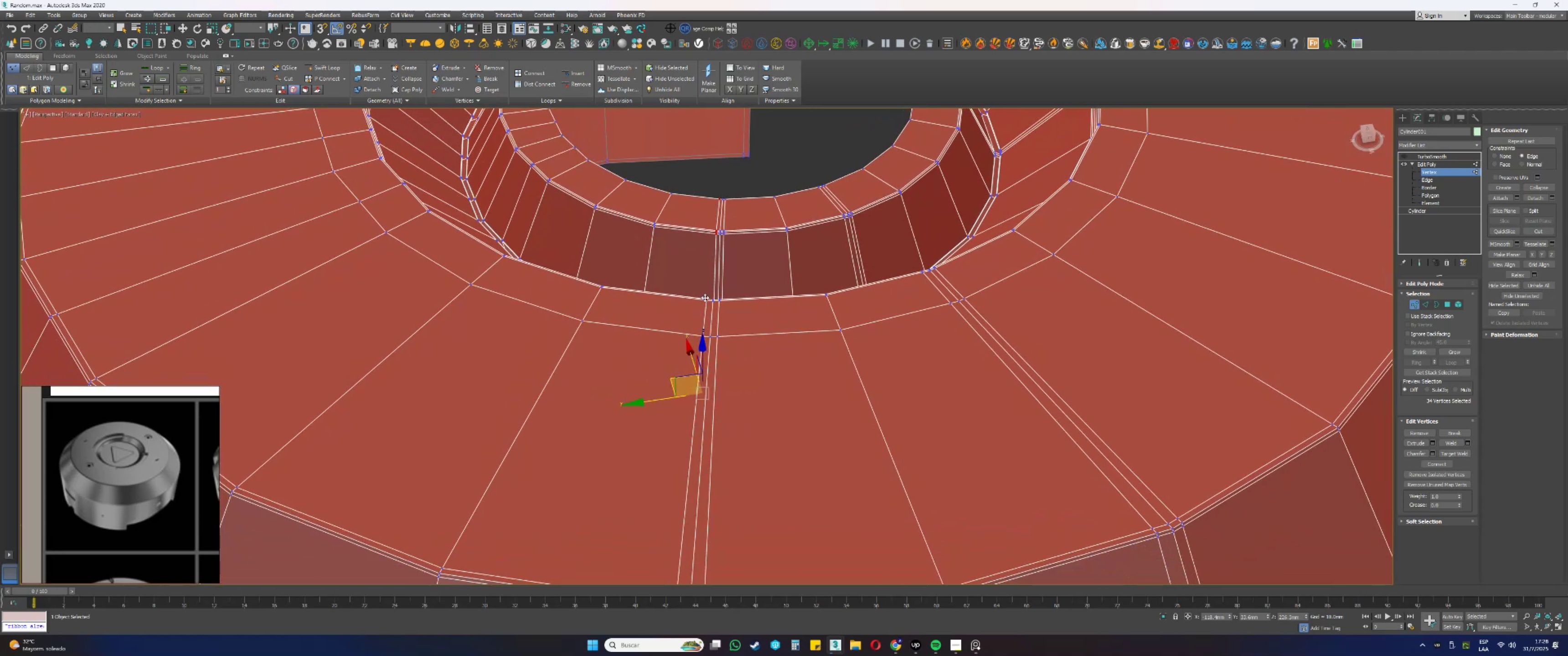 
hold_key(key=AltLeft, duration=0.33)
 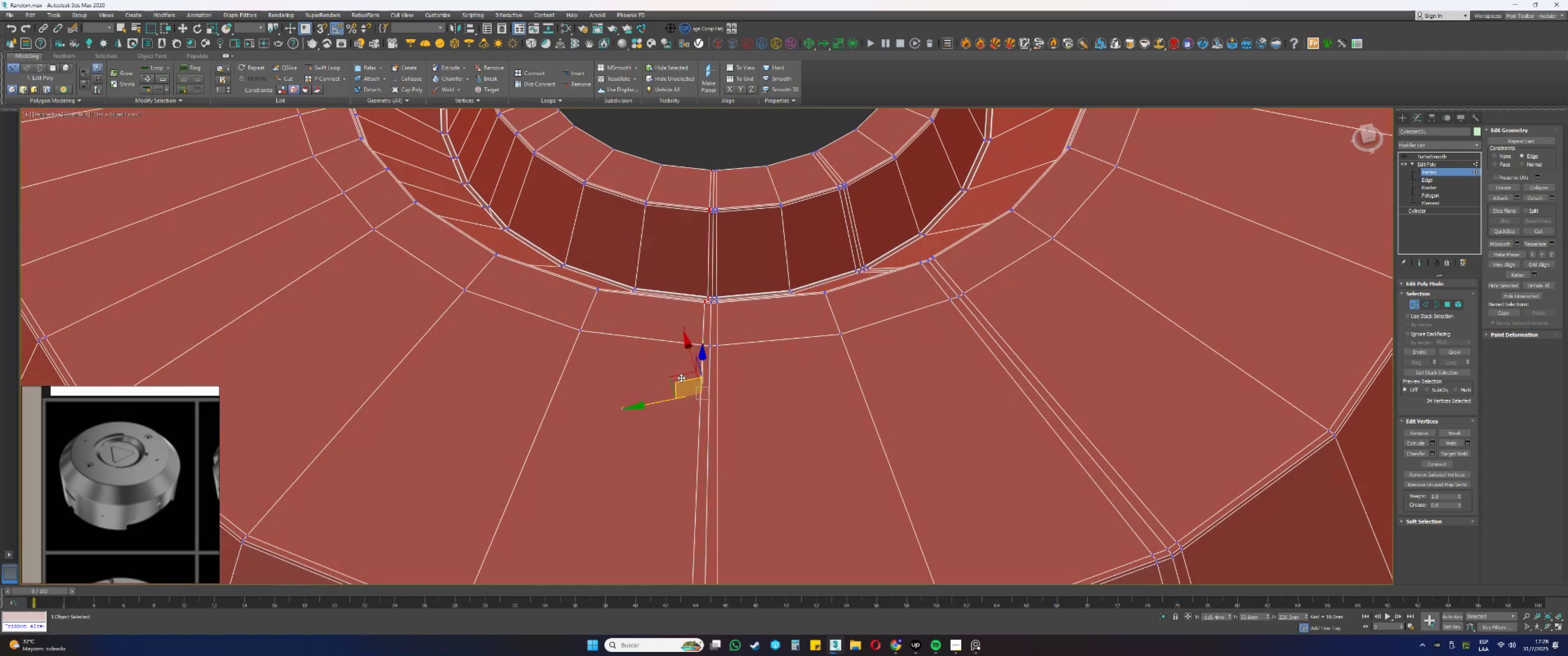 
left_click_drag(start_coordinate=[674, 375], to_coordinate=[648, 375])
 